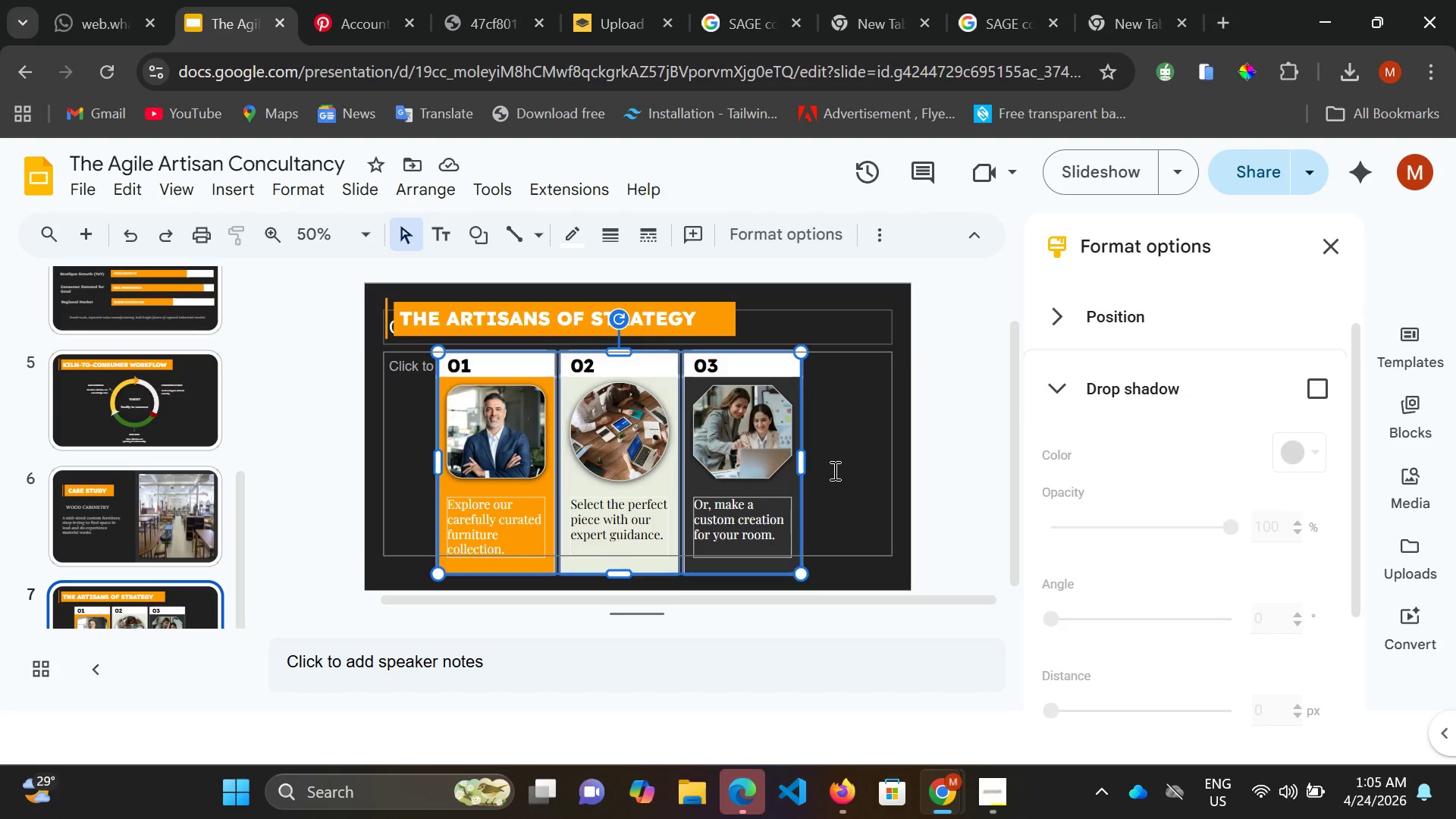 
left_click([833, 470])
 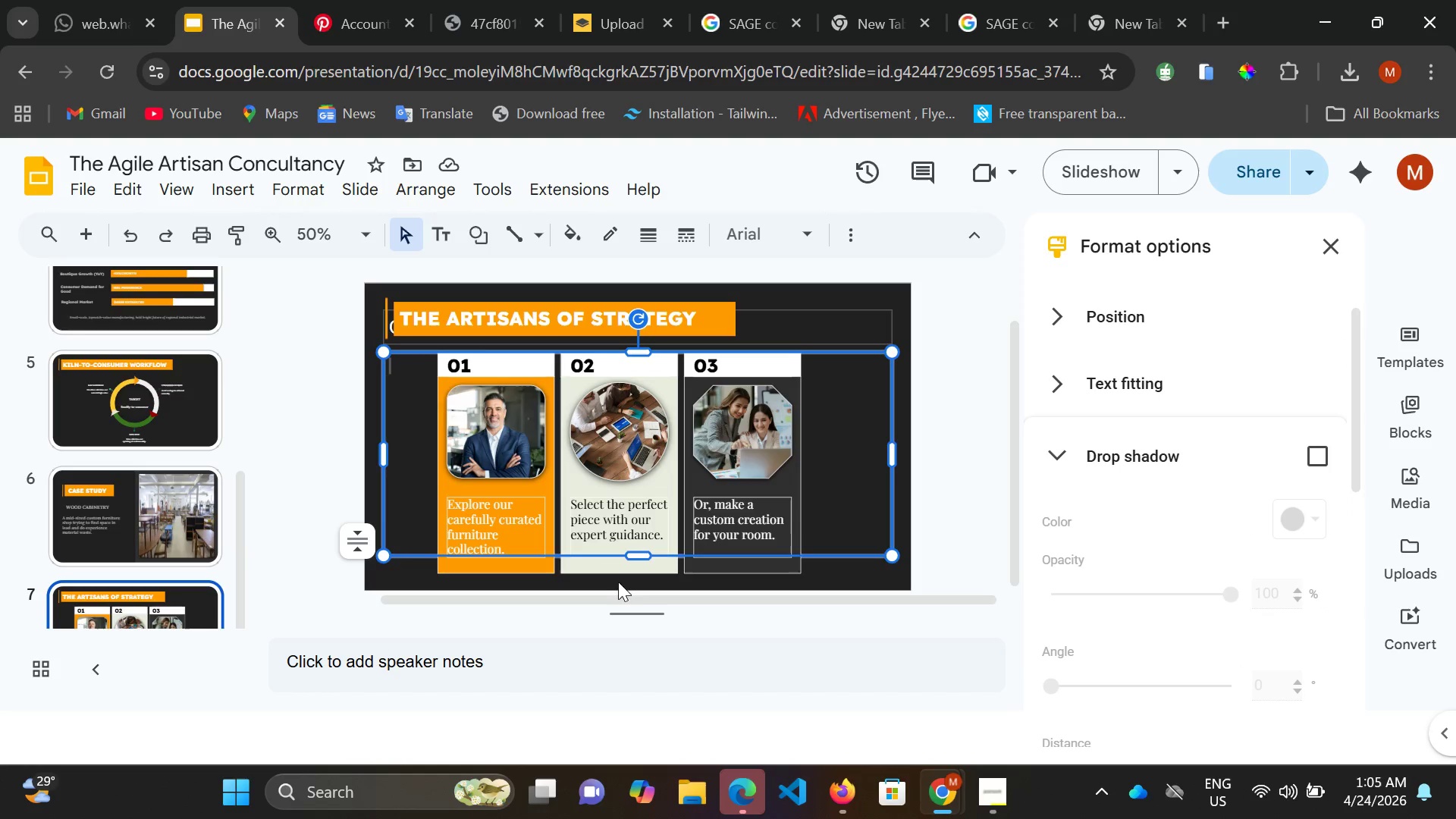 
left_click([622, 567])
 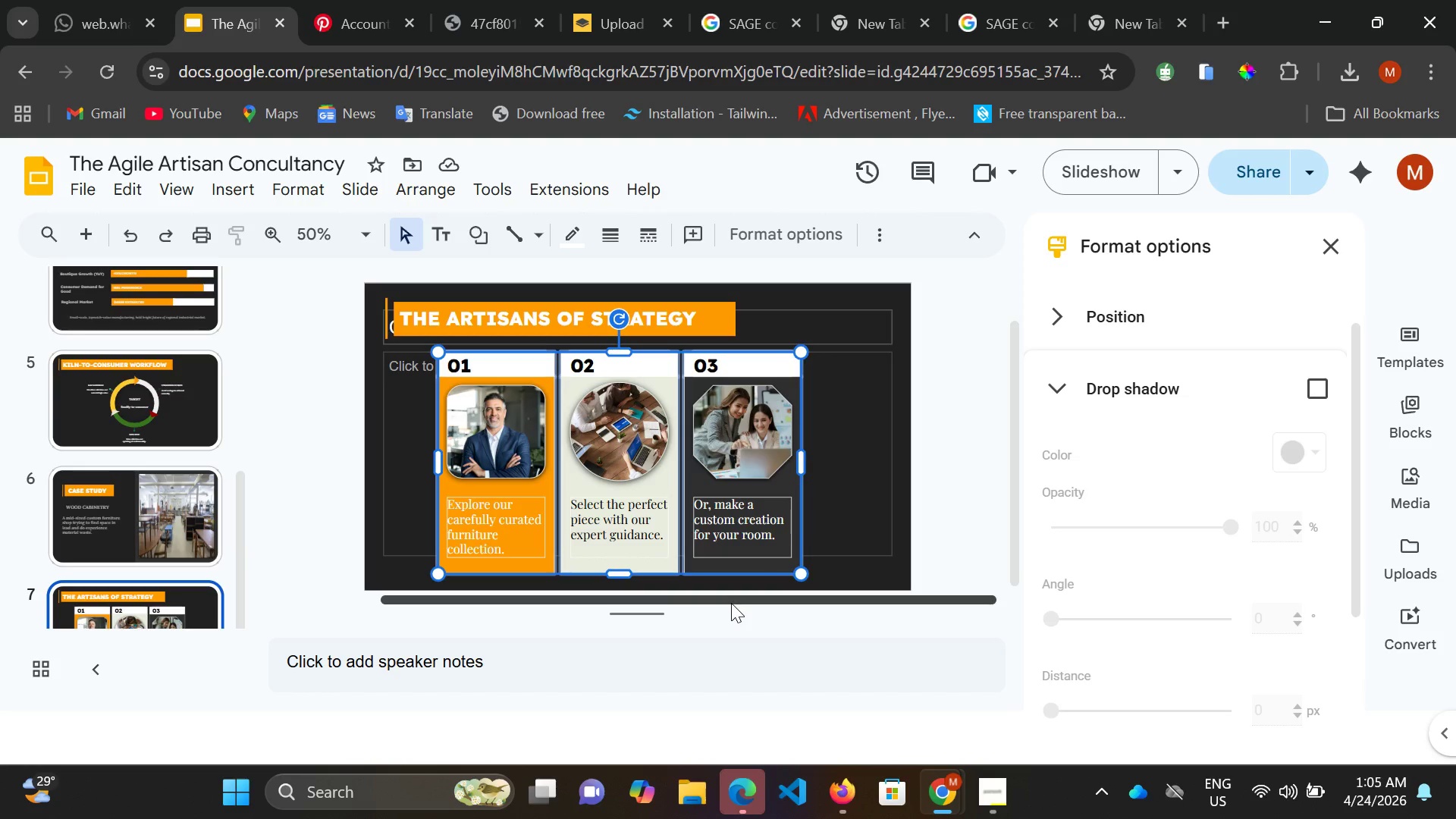 
wait(20.23)
 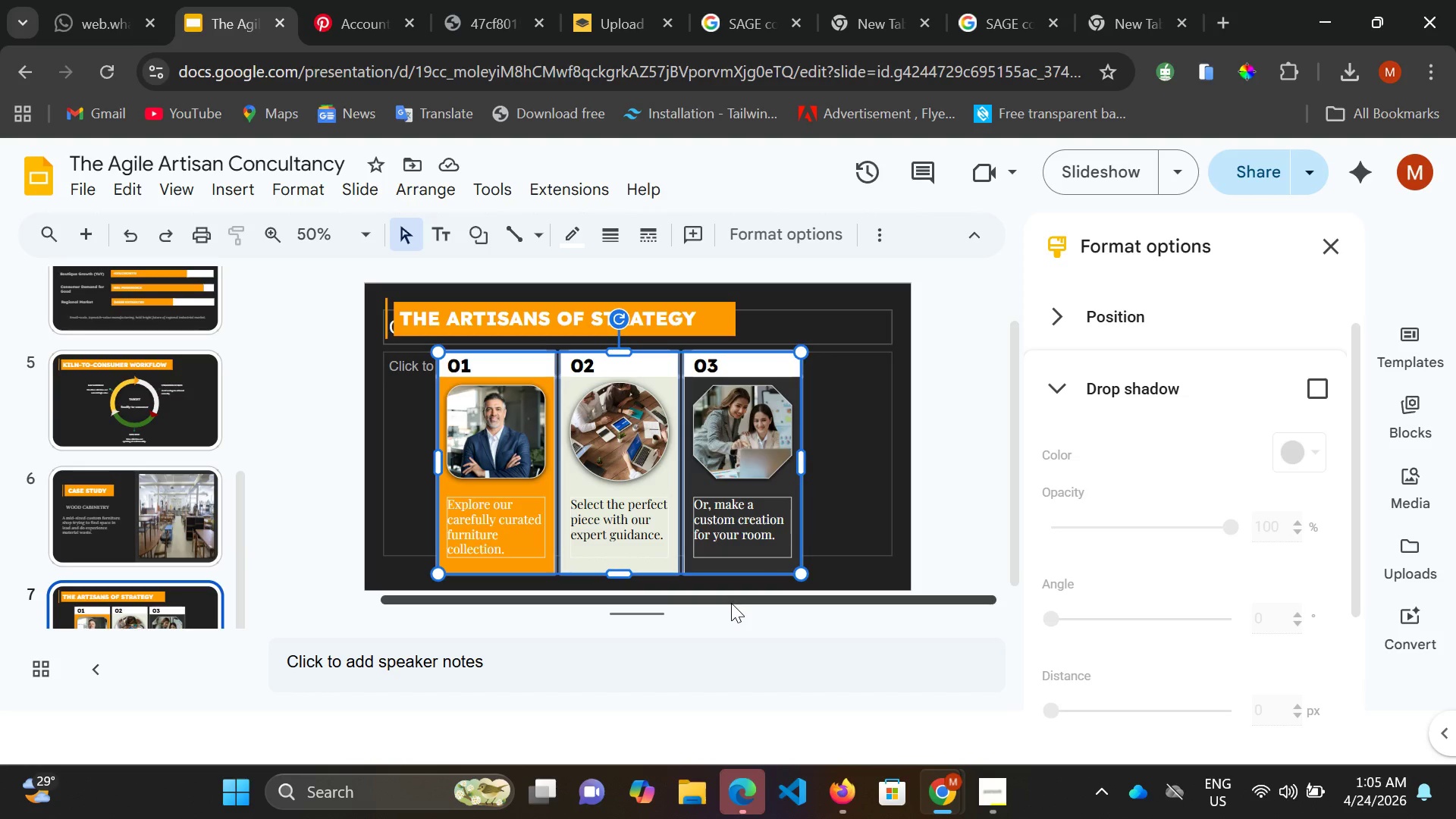 
left_click([498, 500])
 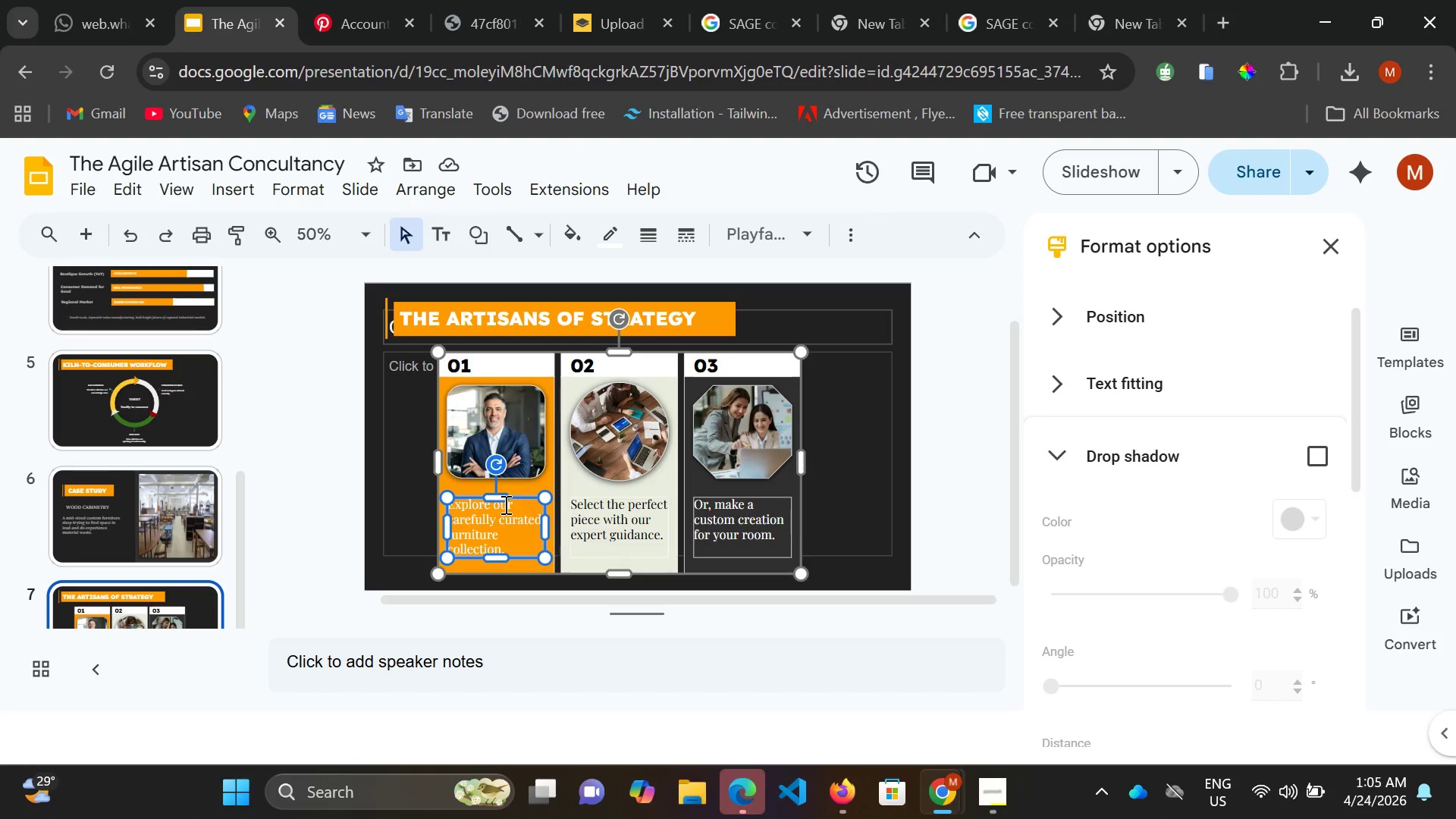 
left_click([514, 502])
 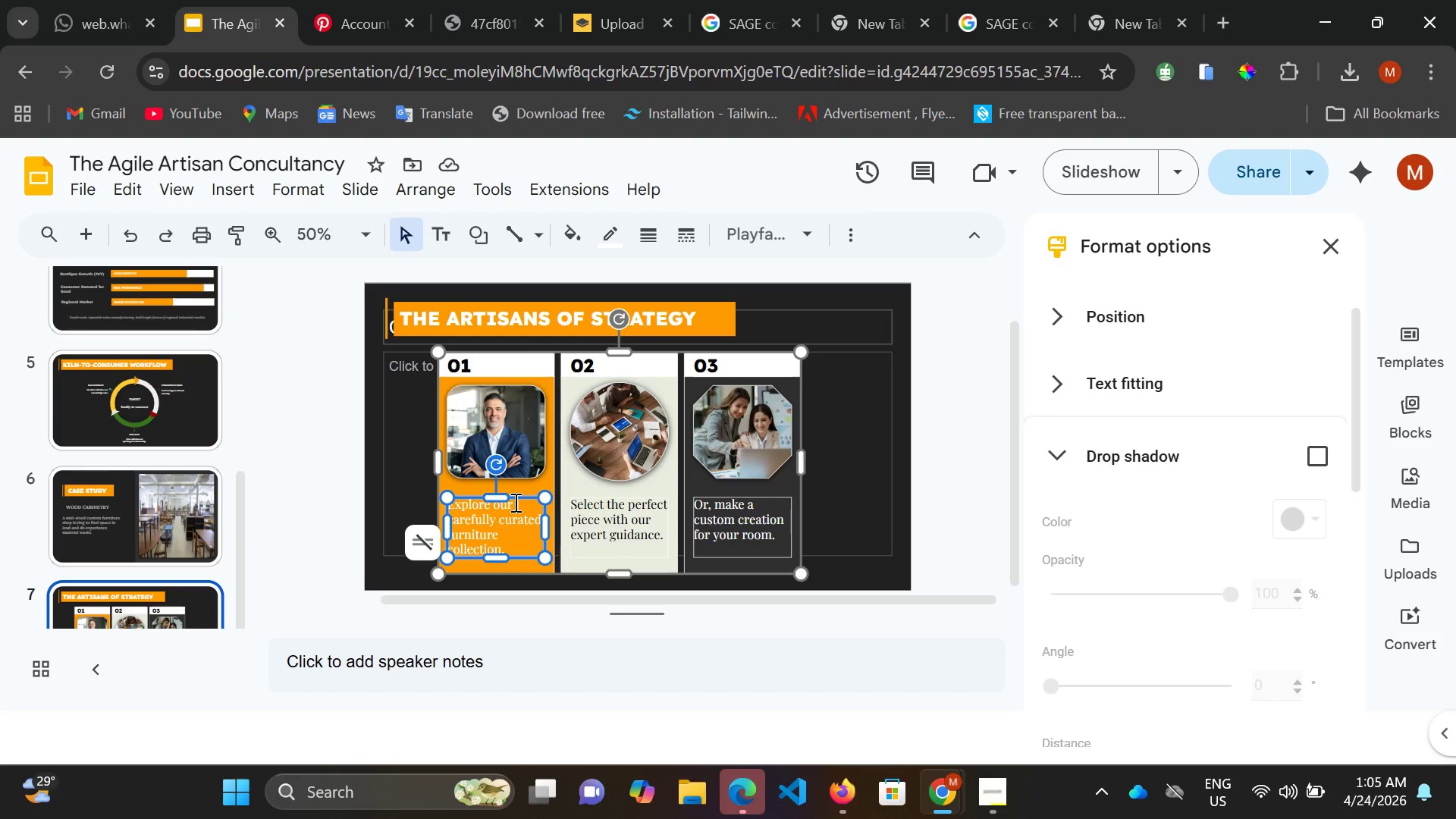 
left_click([514, 502])
 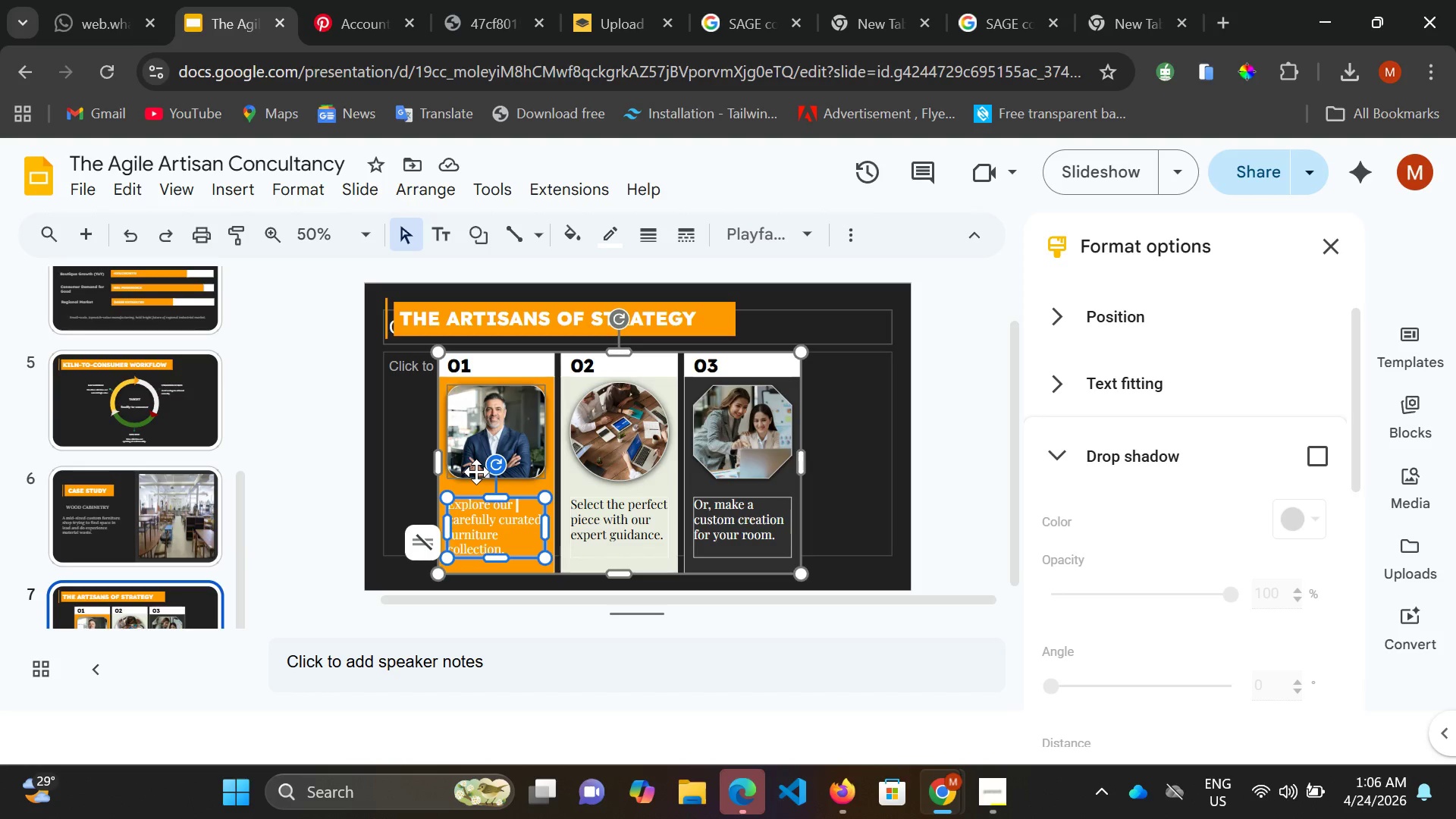 
wait(22.27)
 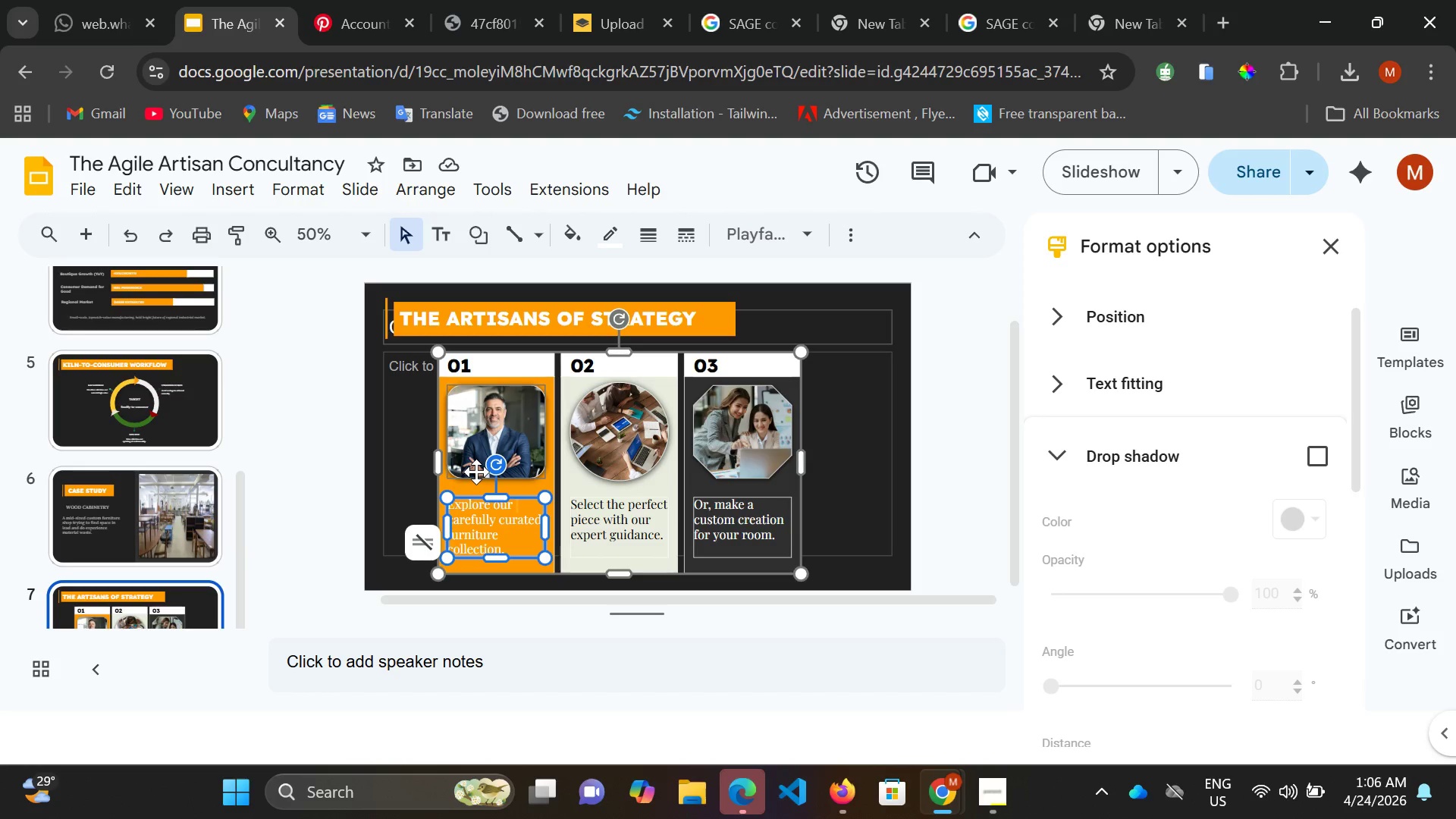 
key(Control+A)
 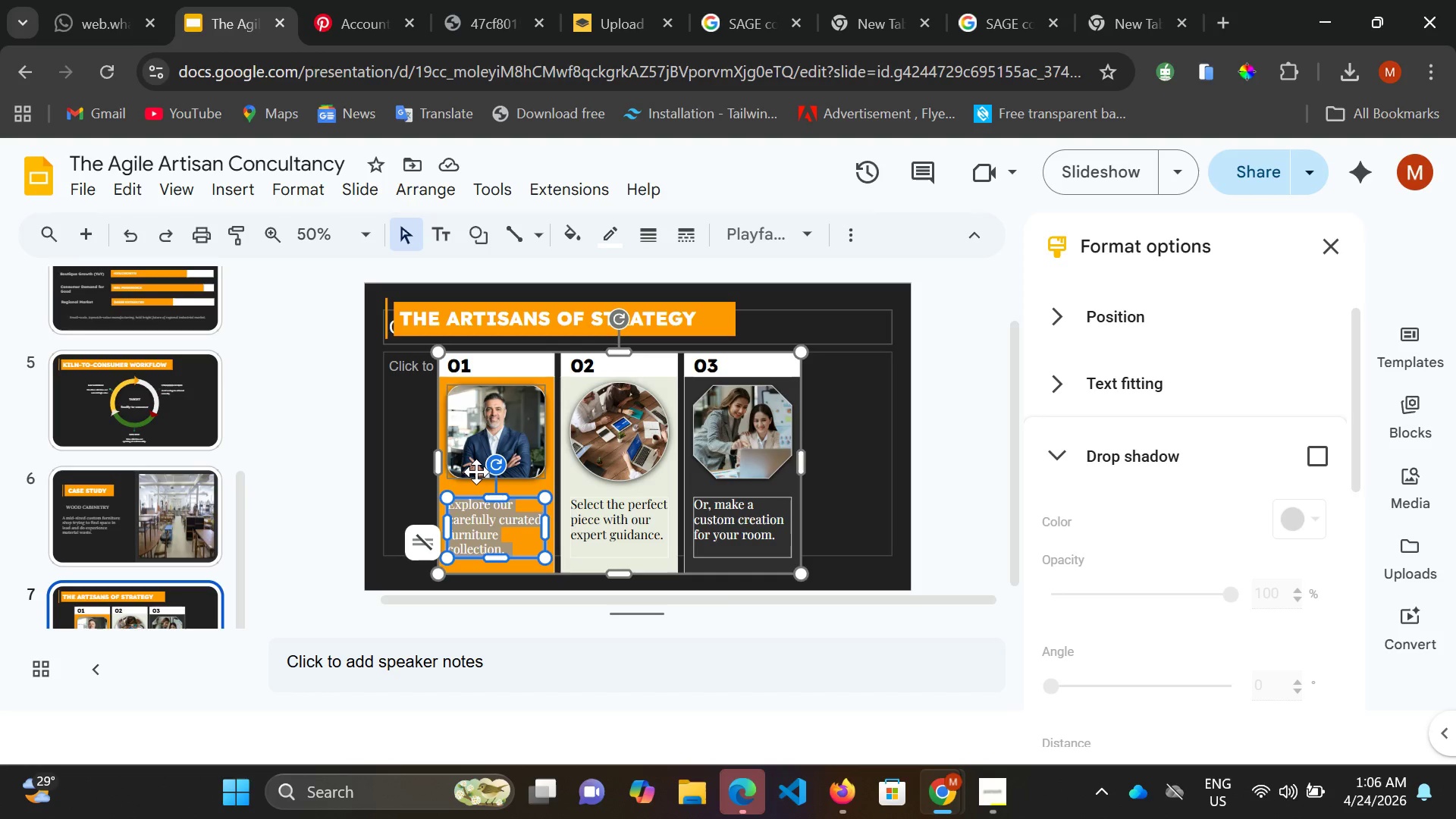 
wait(17.7)
 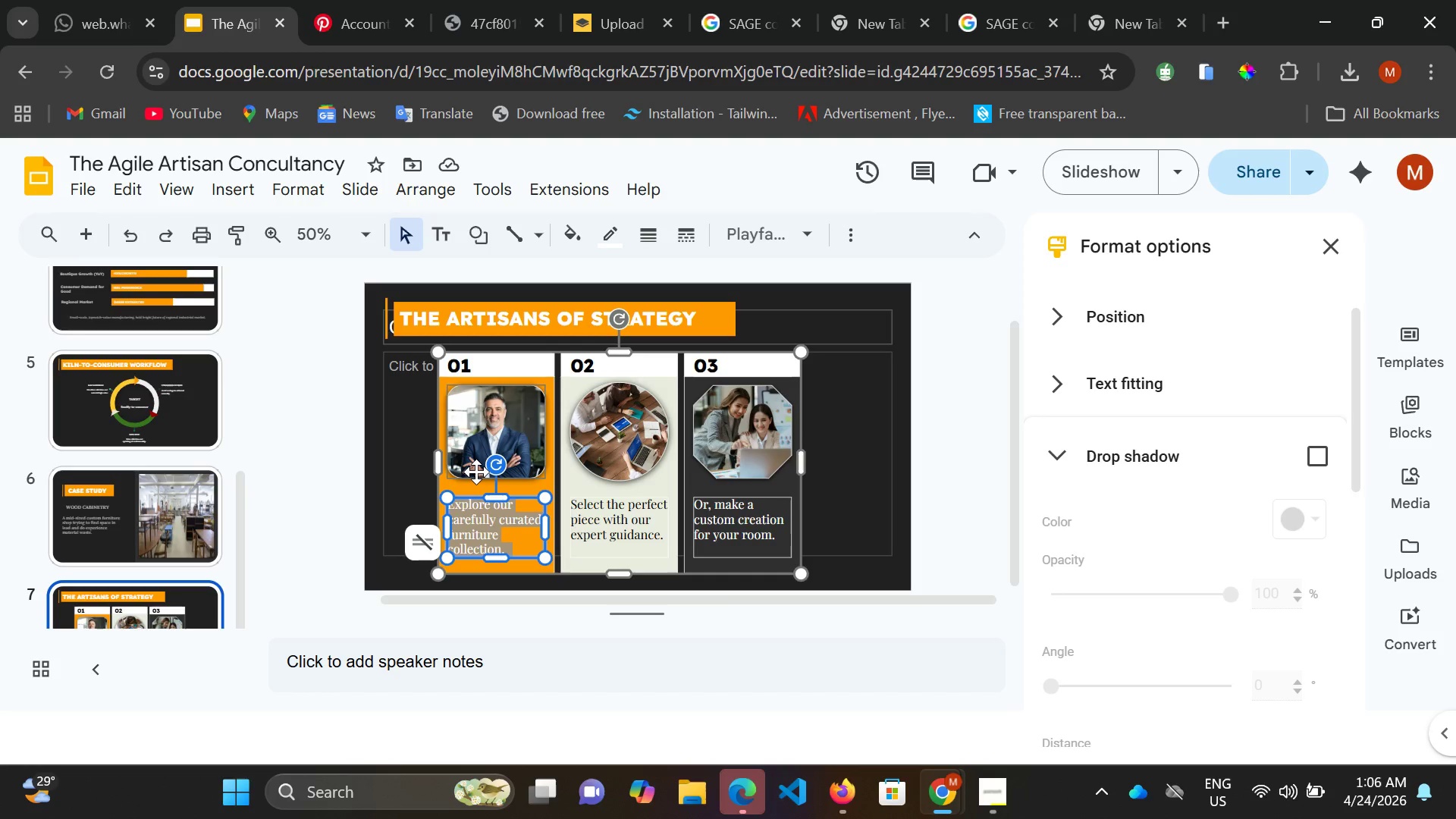 
type(ELIA )
key(Backspace)
key(Backspace)
key(Backspace)
key(Backspace)
key(Backspace)
key(Backspace)
key(Backspace)
type(john paul)
 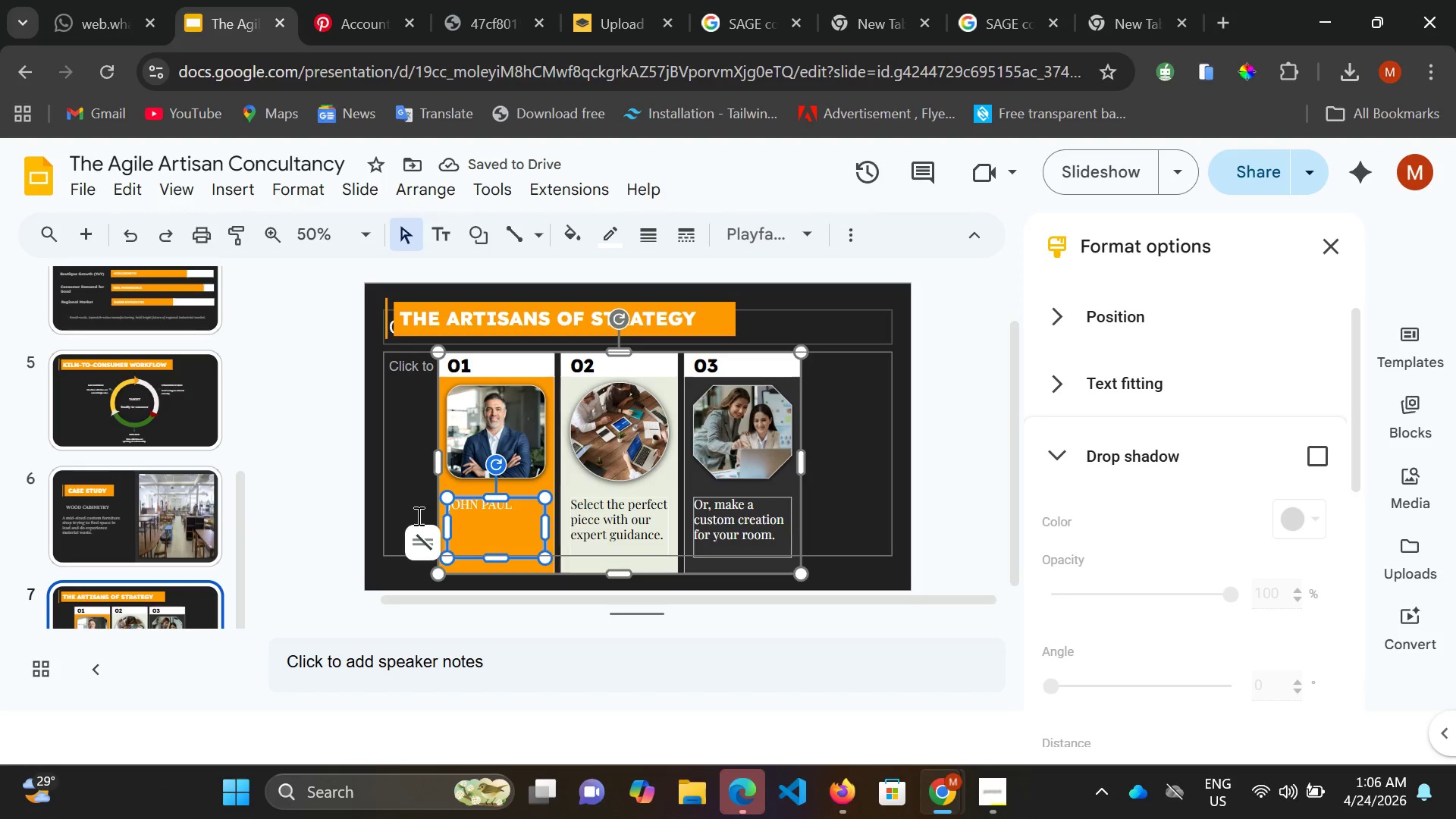 
left_click([510, 521])
 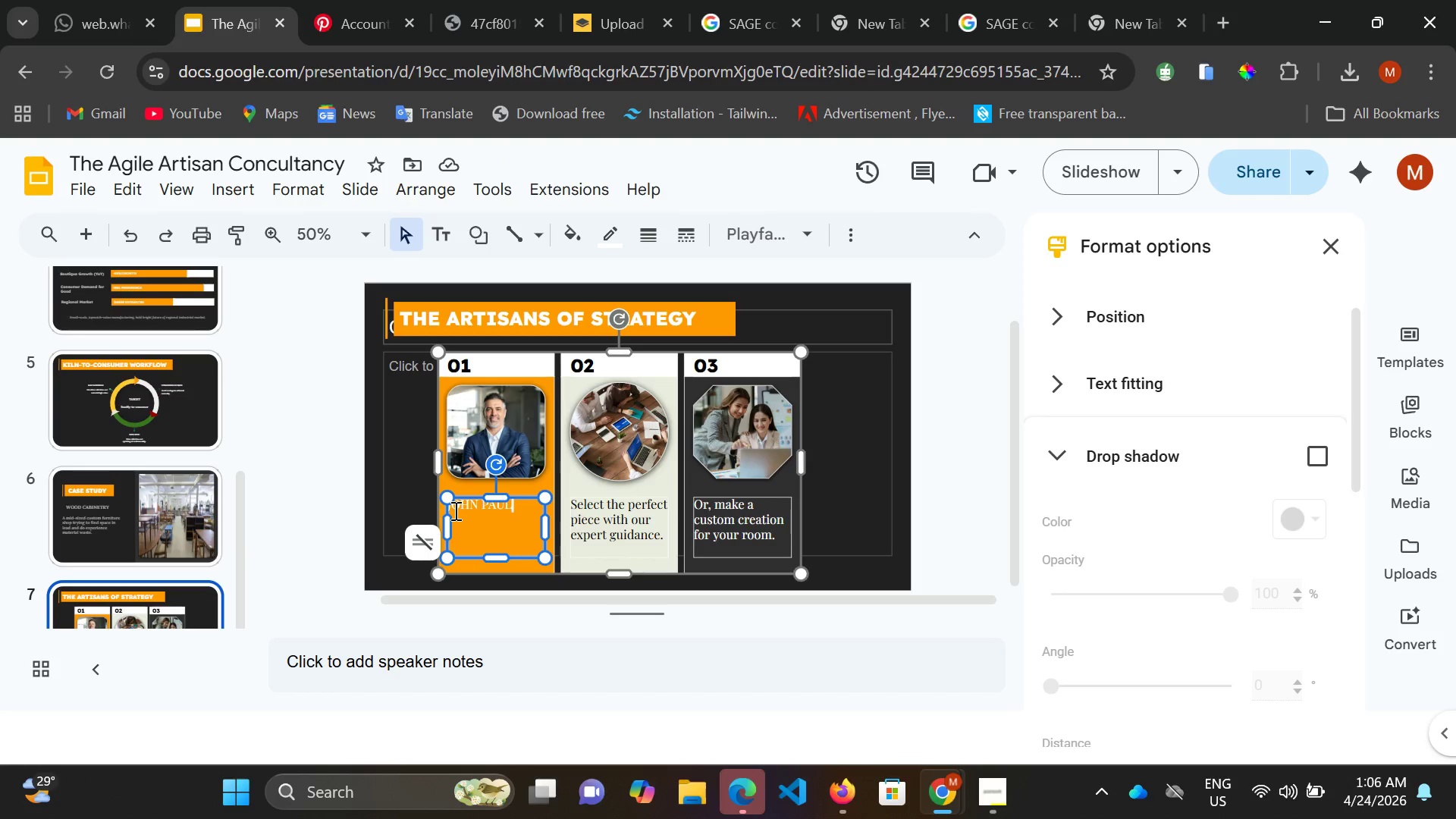 
left_click([454, 510])
 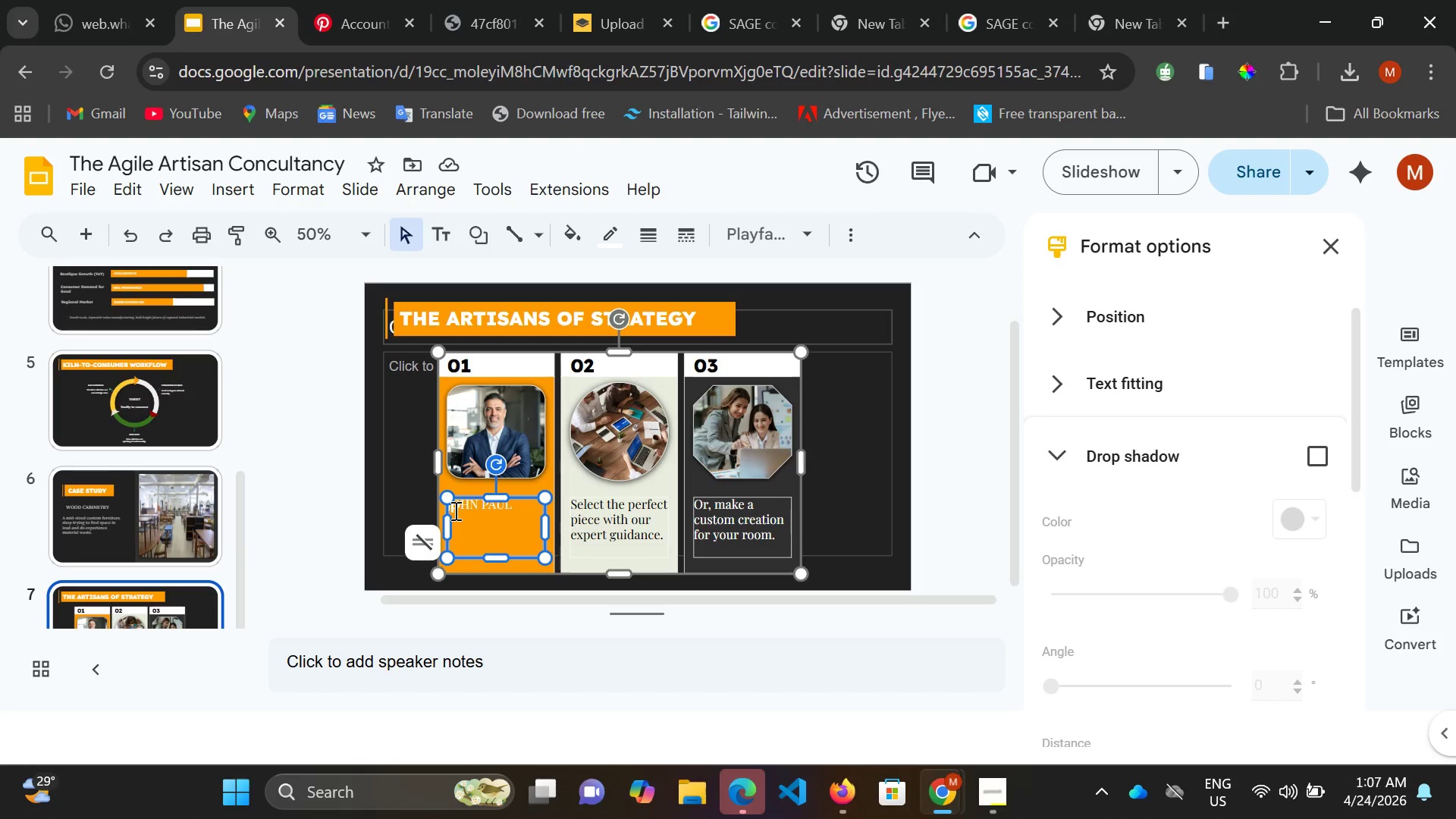 
key(ArrowLeft)
 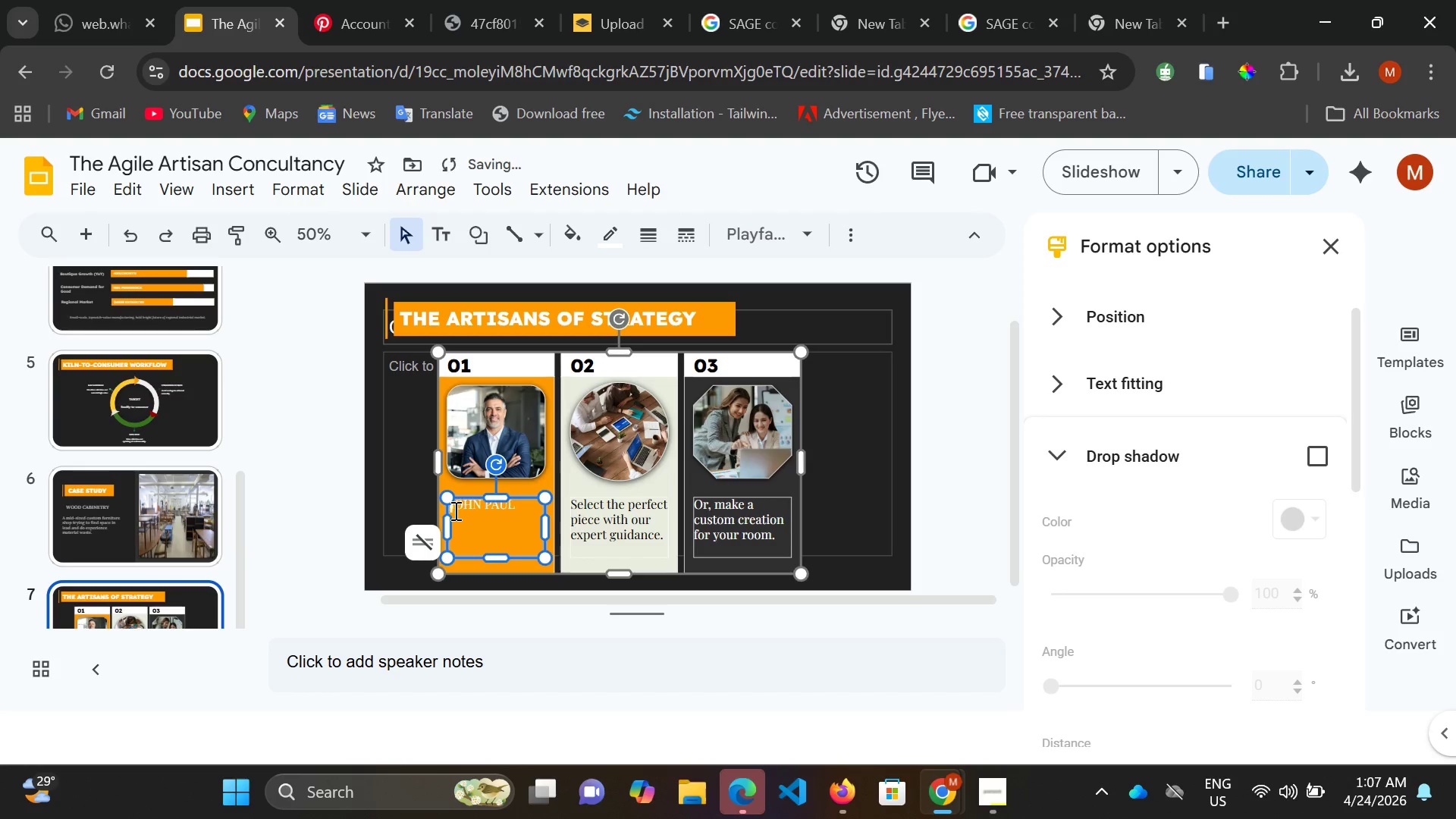 
key(Space)
 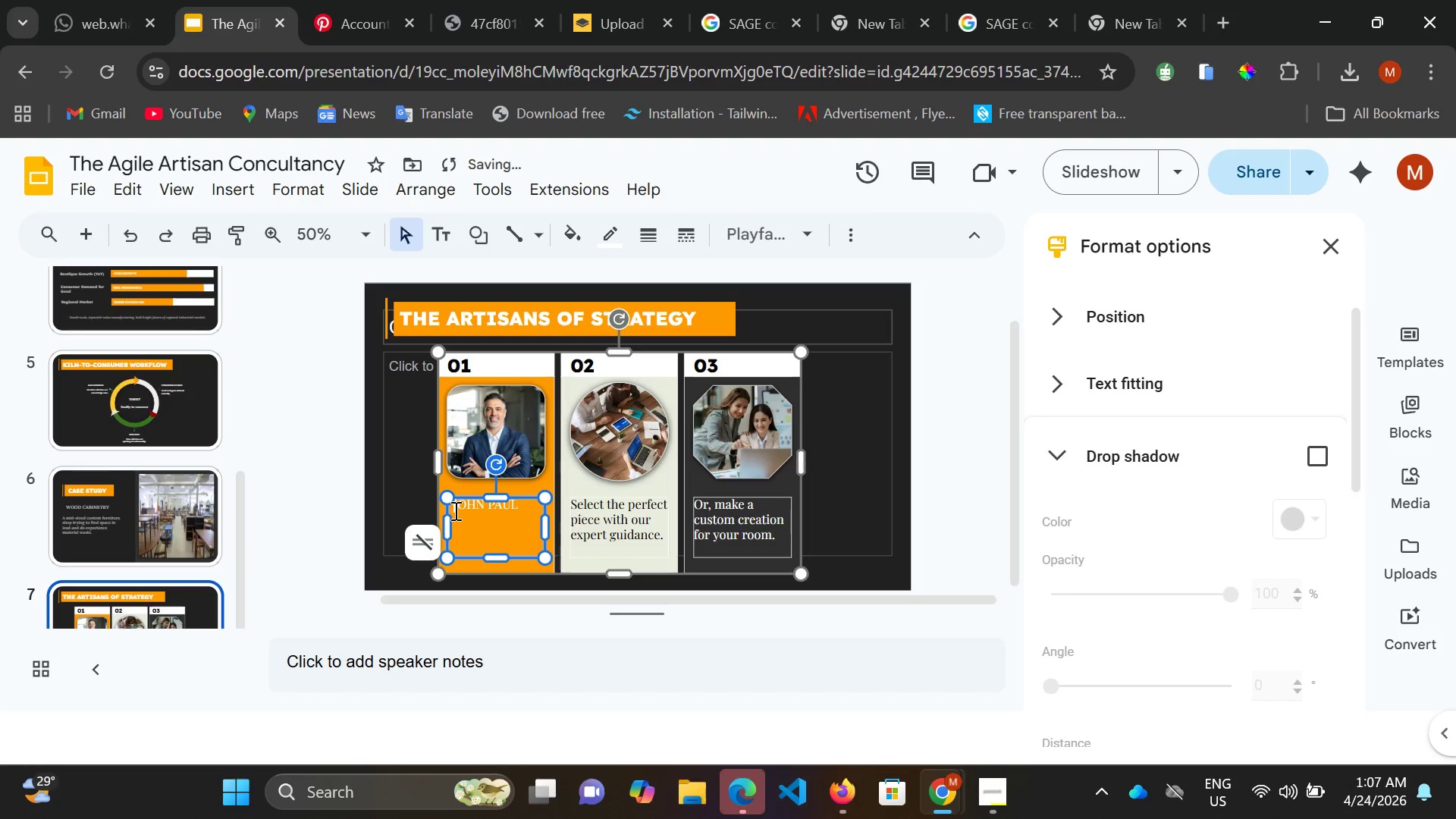 
key(Space)
 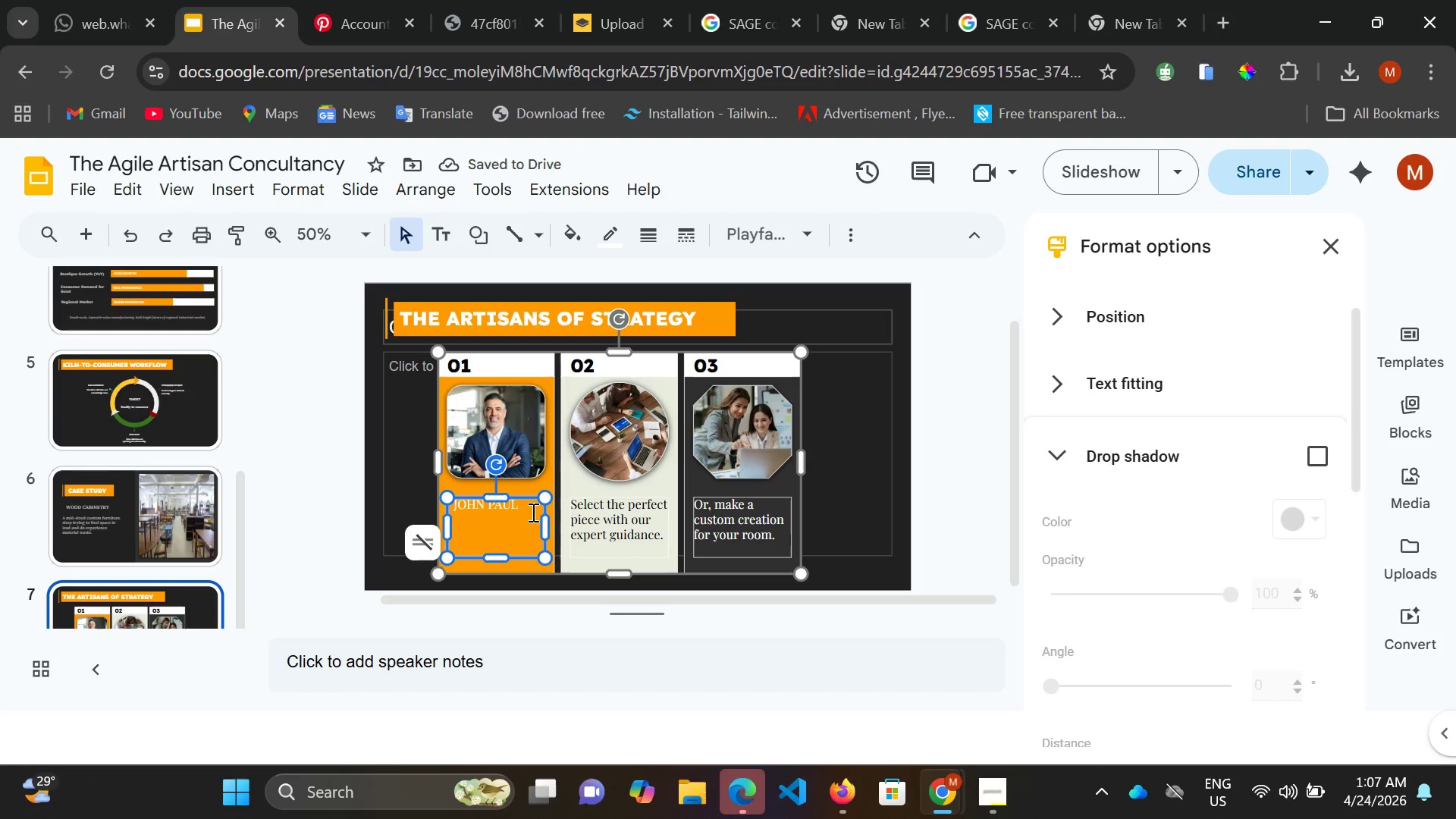 
double_click([525, 509])
 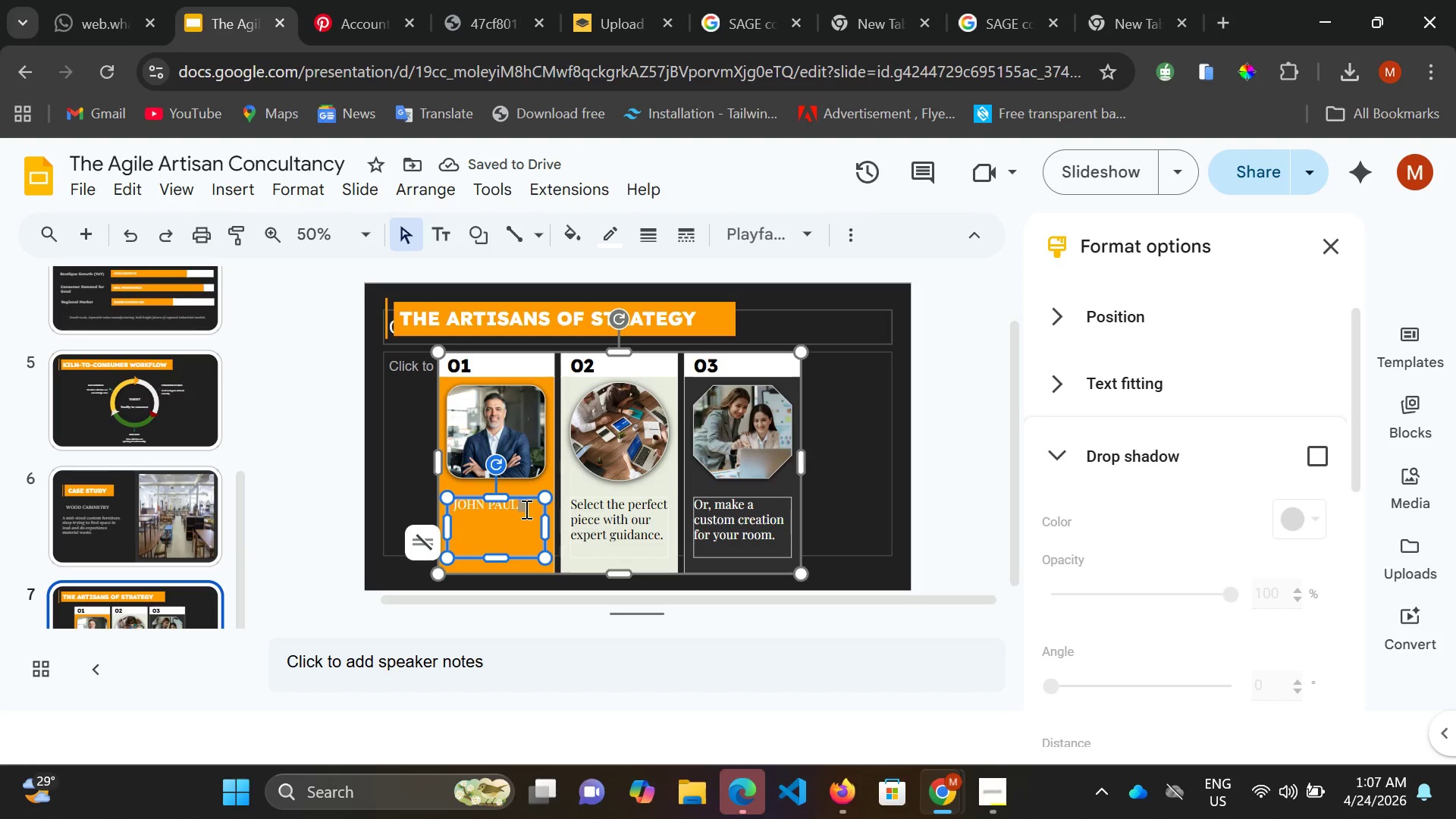 
left_click([525, 509])
 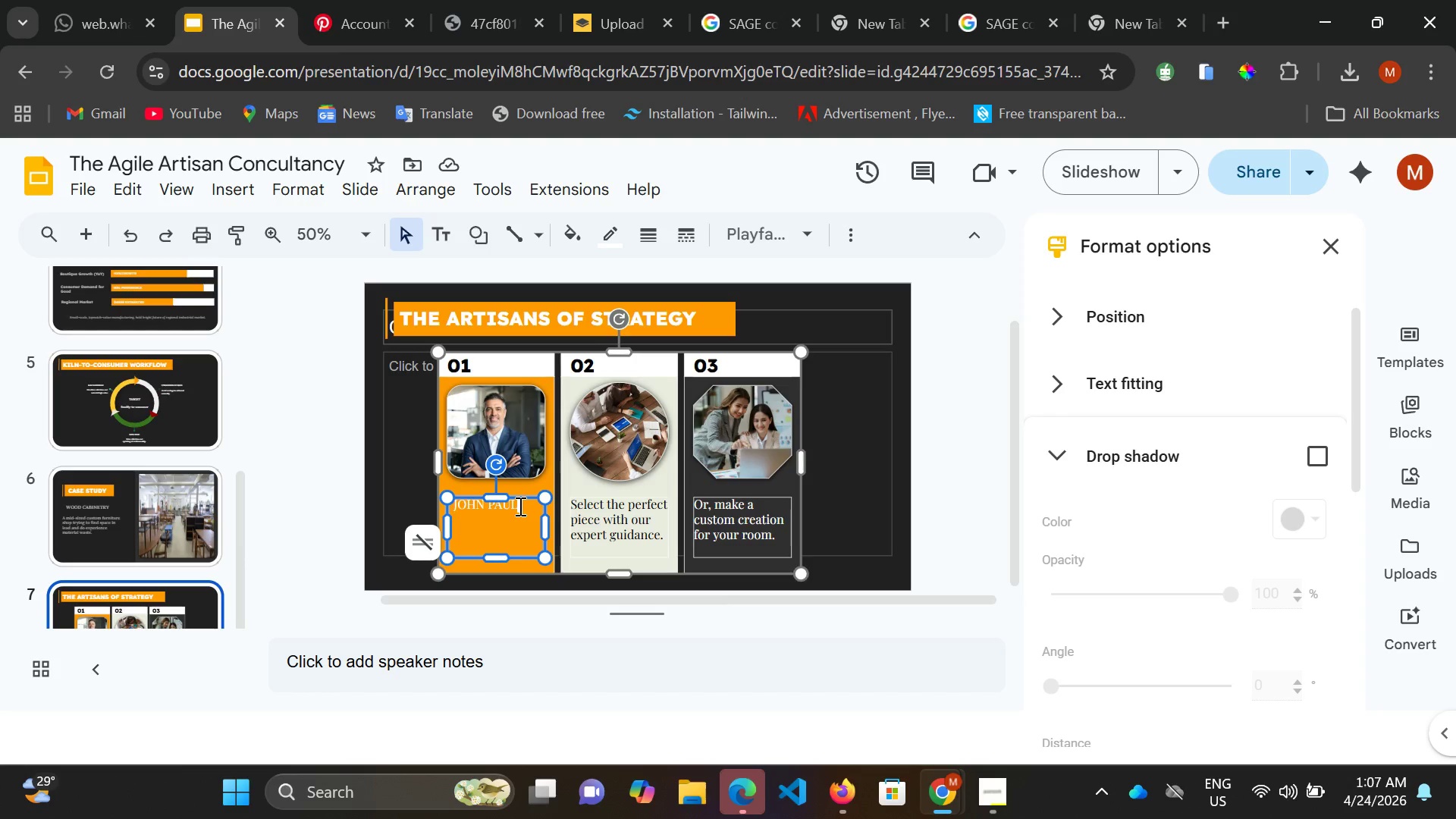 
key(Control+A)
 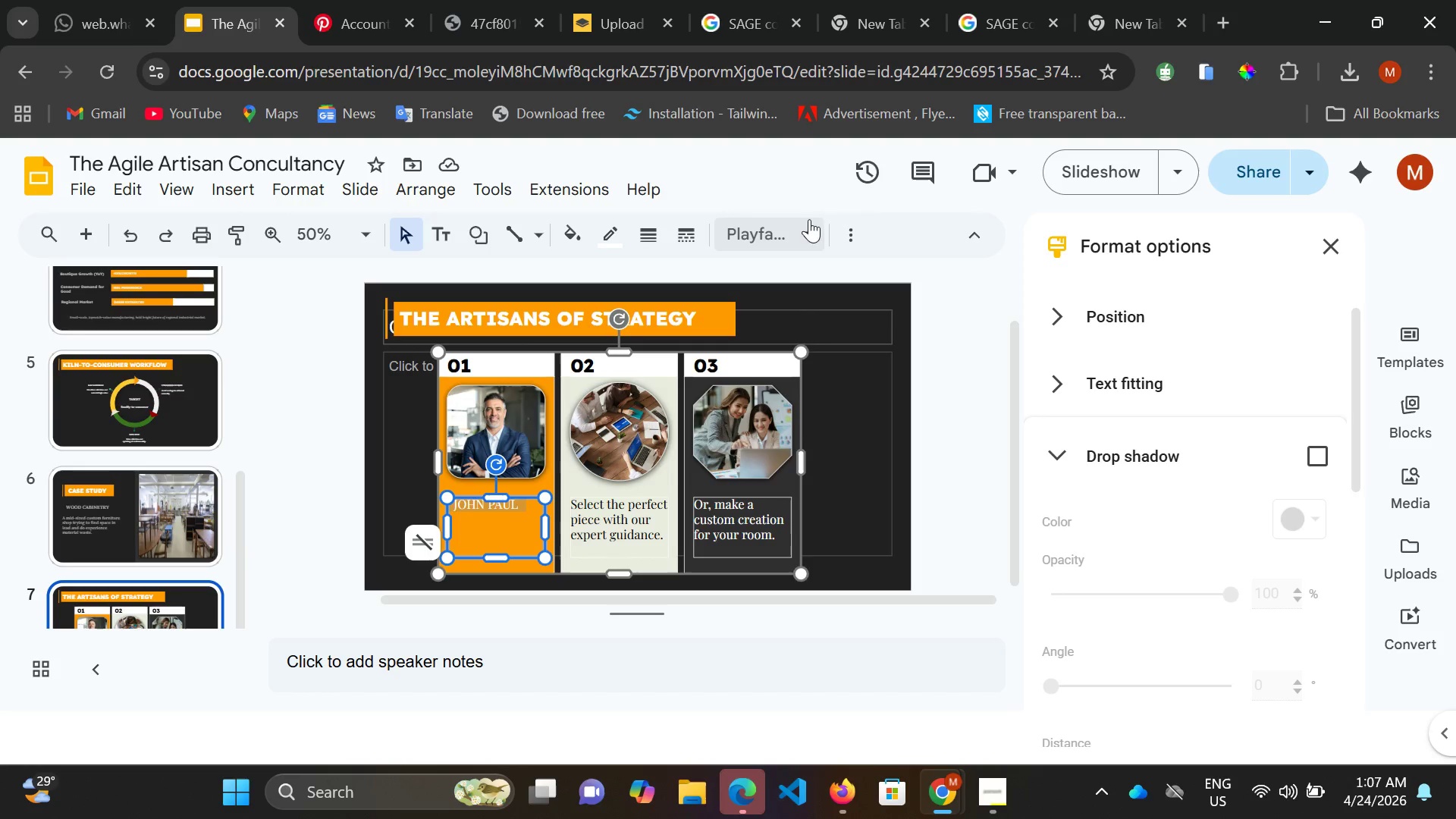 
left_click_drag(start_coordinate=[808, 222], to_coordinate=[811, 219])
 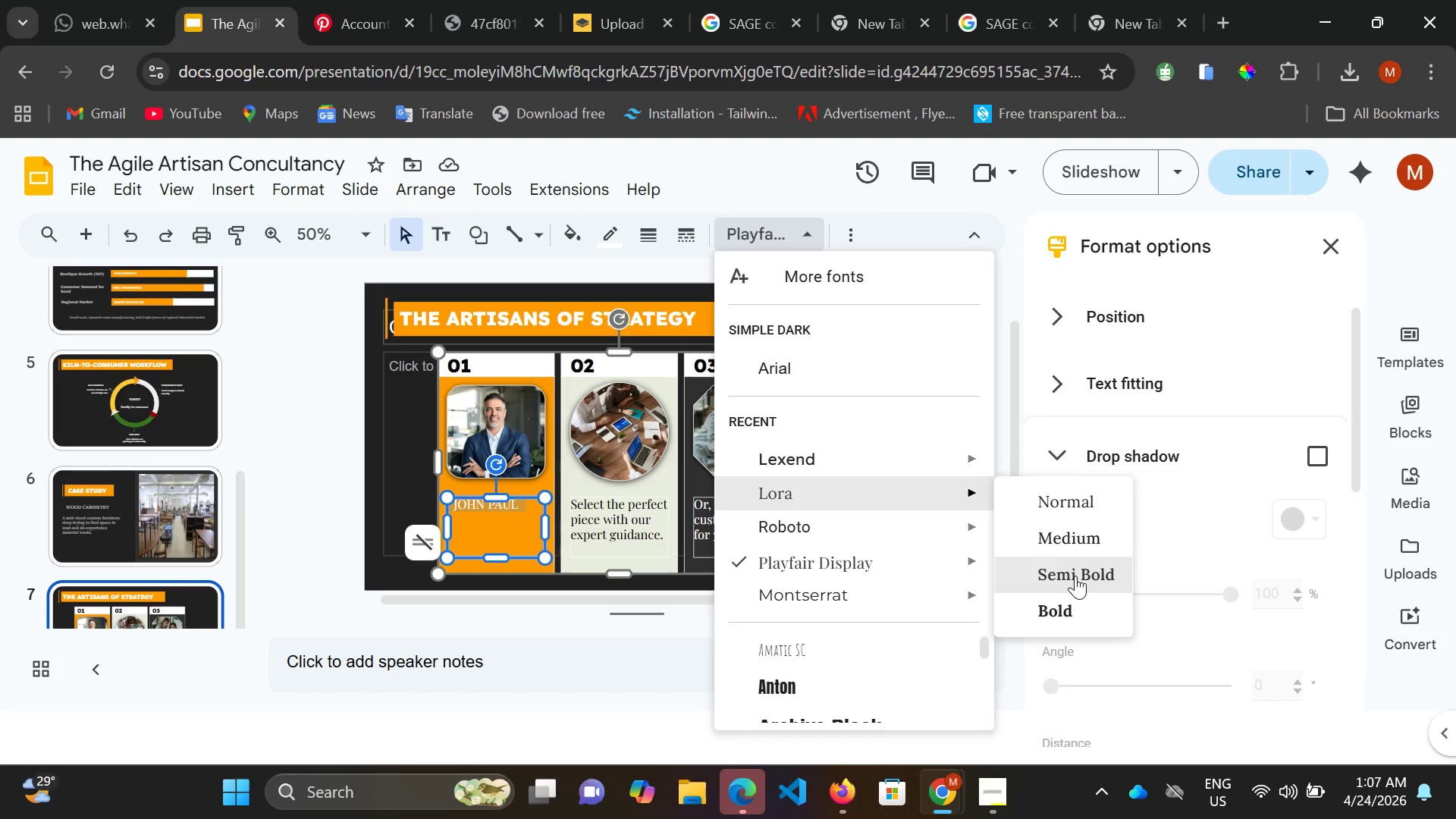 
wait(6.22)
 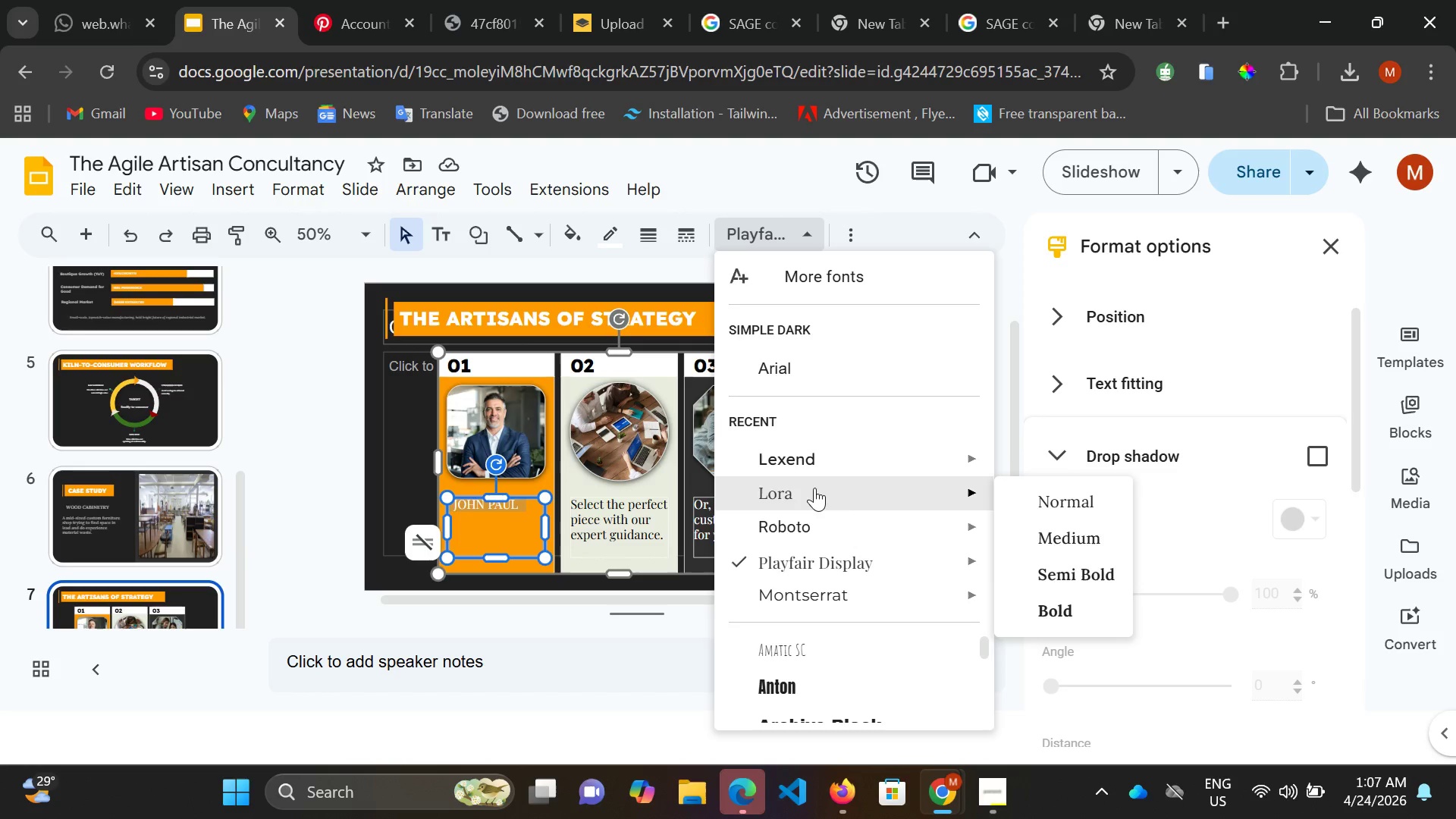 
left_click([529, 563])
 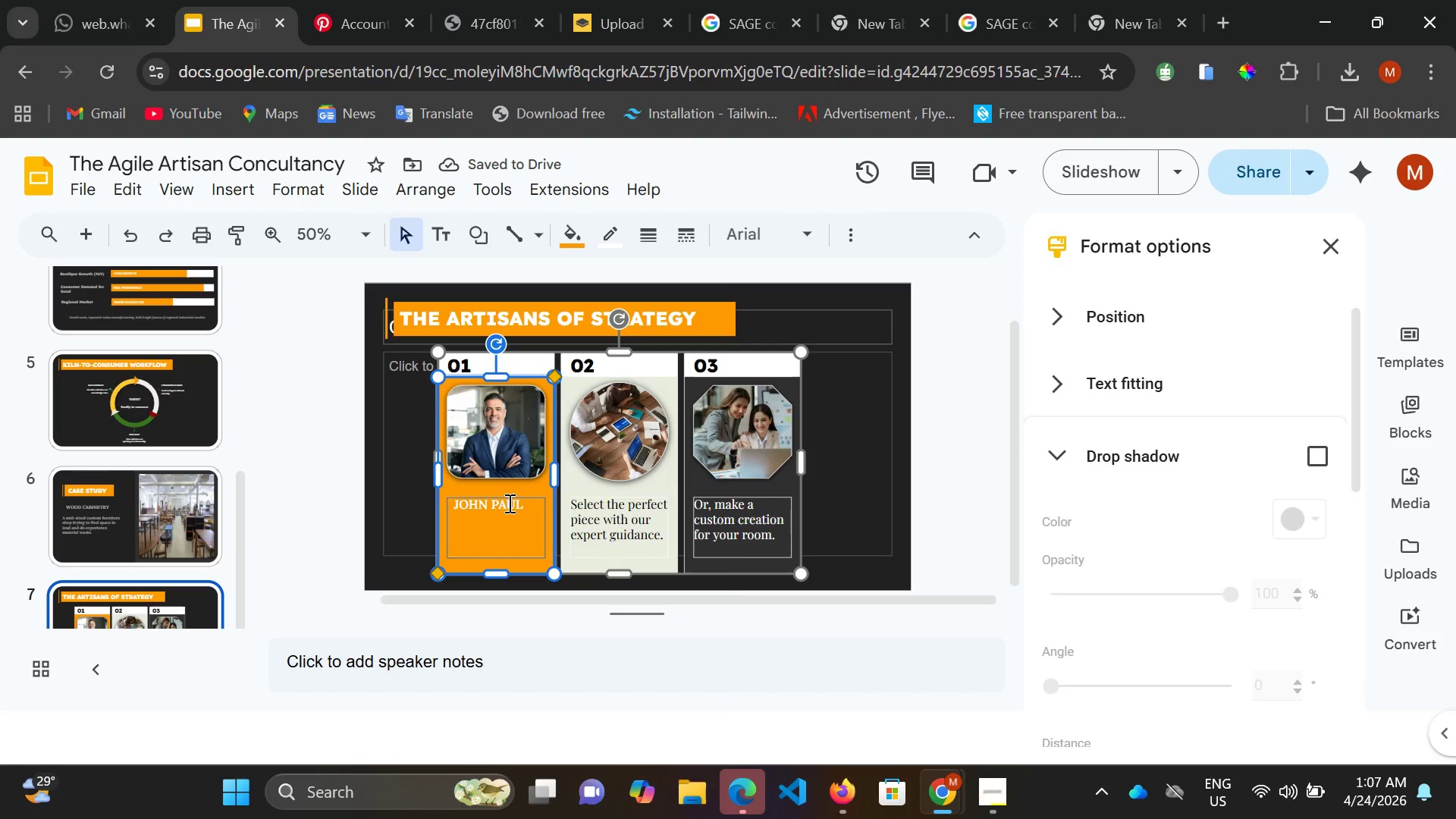 
left_click([508, 503])
 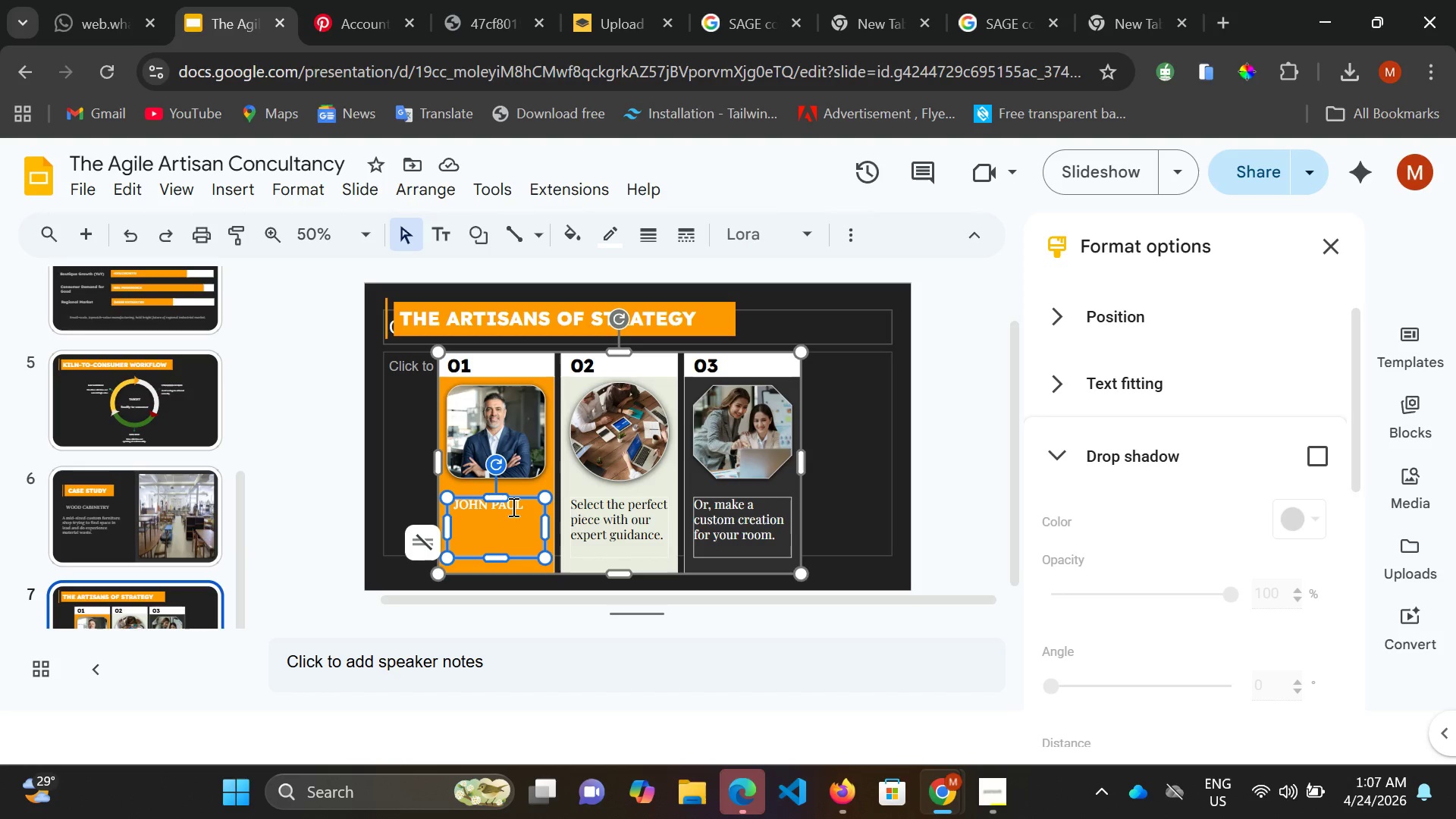 
wait(9.62)
 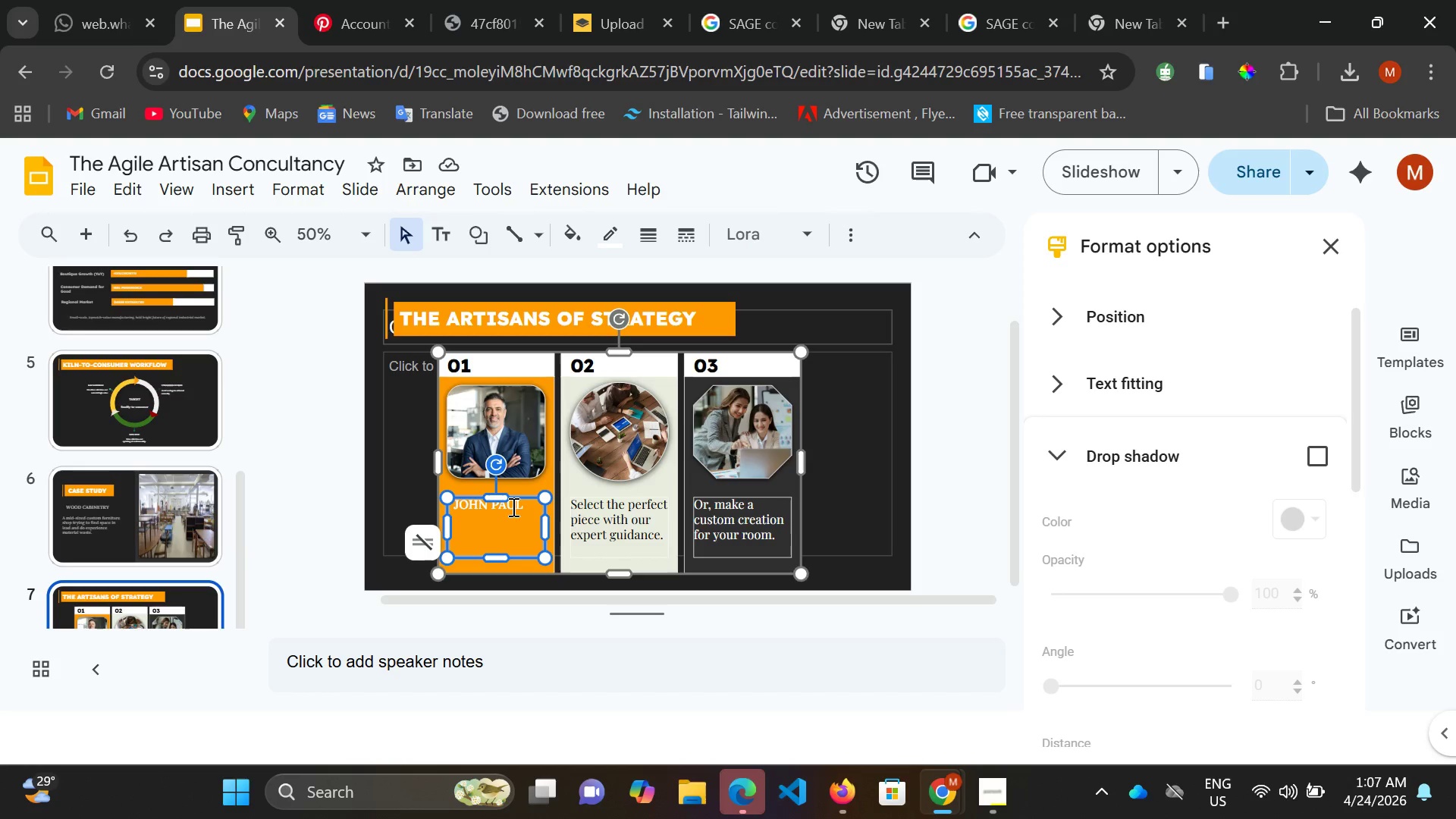 
left_click([532, 504])
 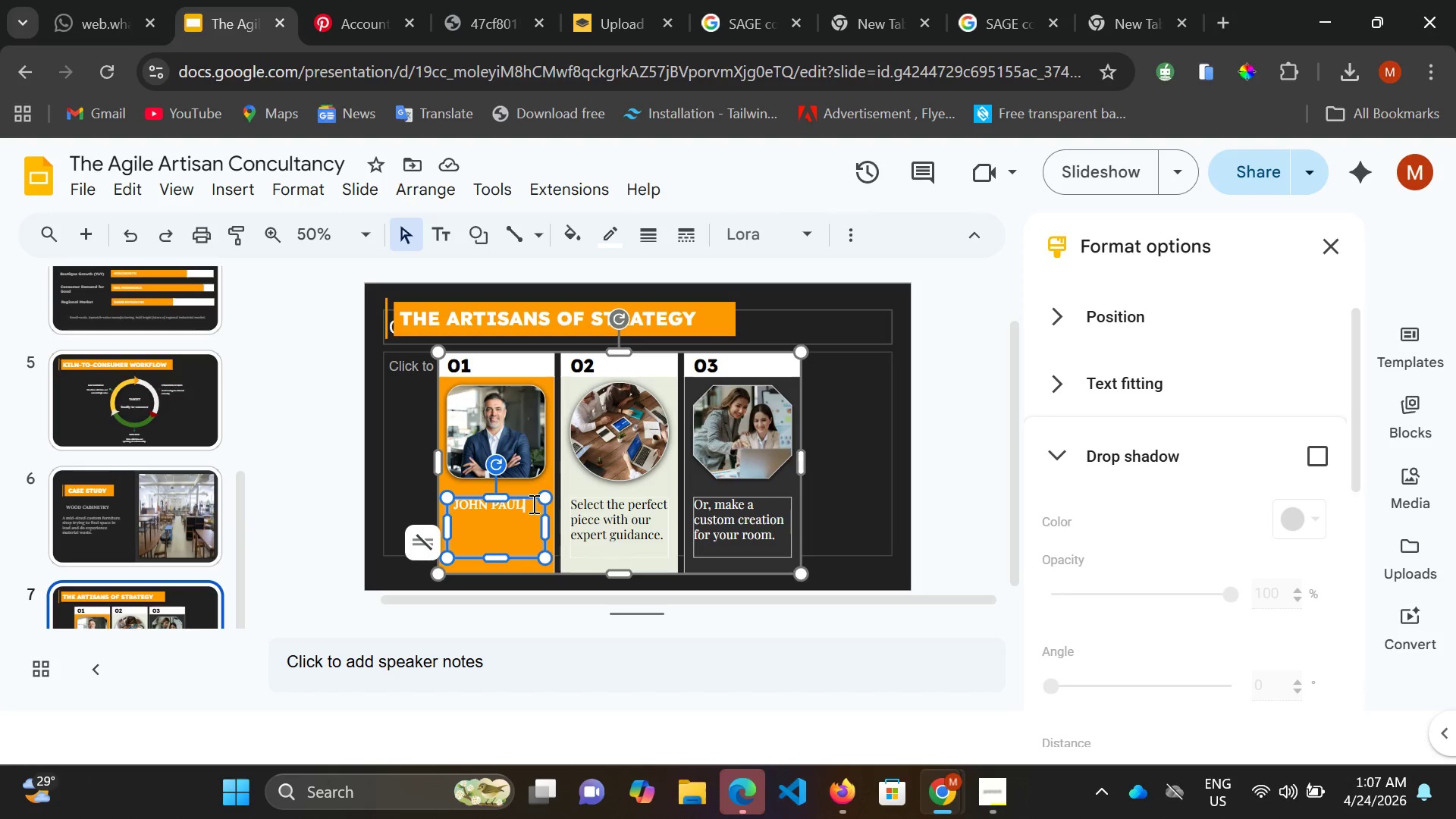 
wait(7.83)
 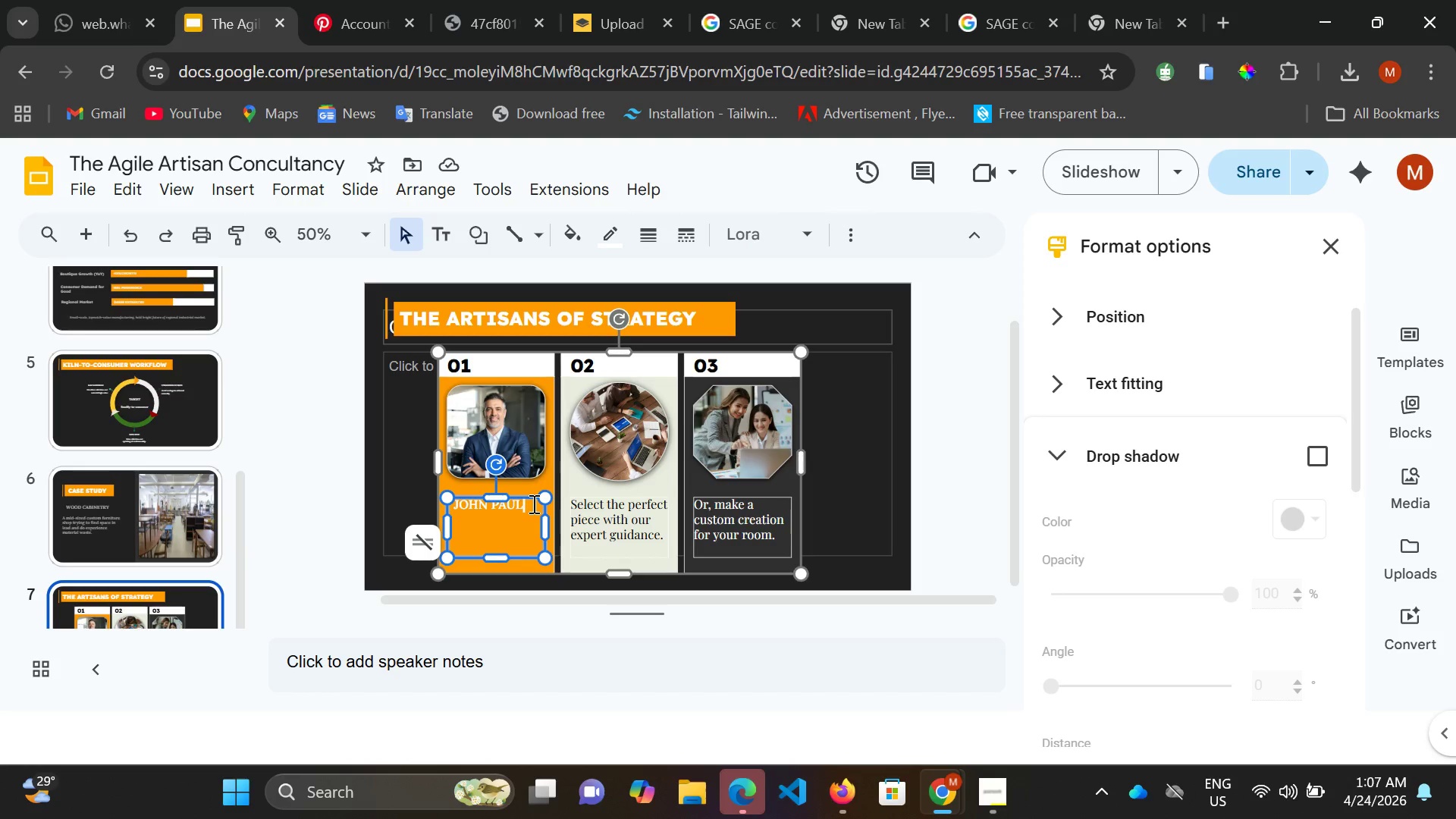 
key(Enter)
 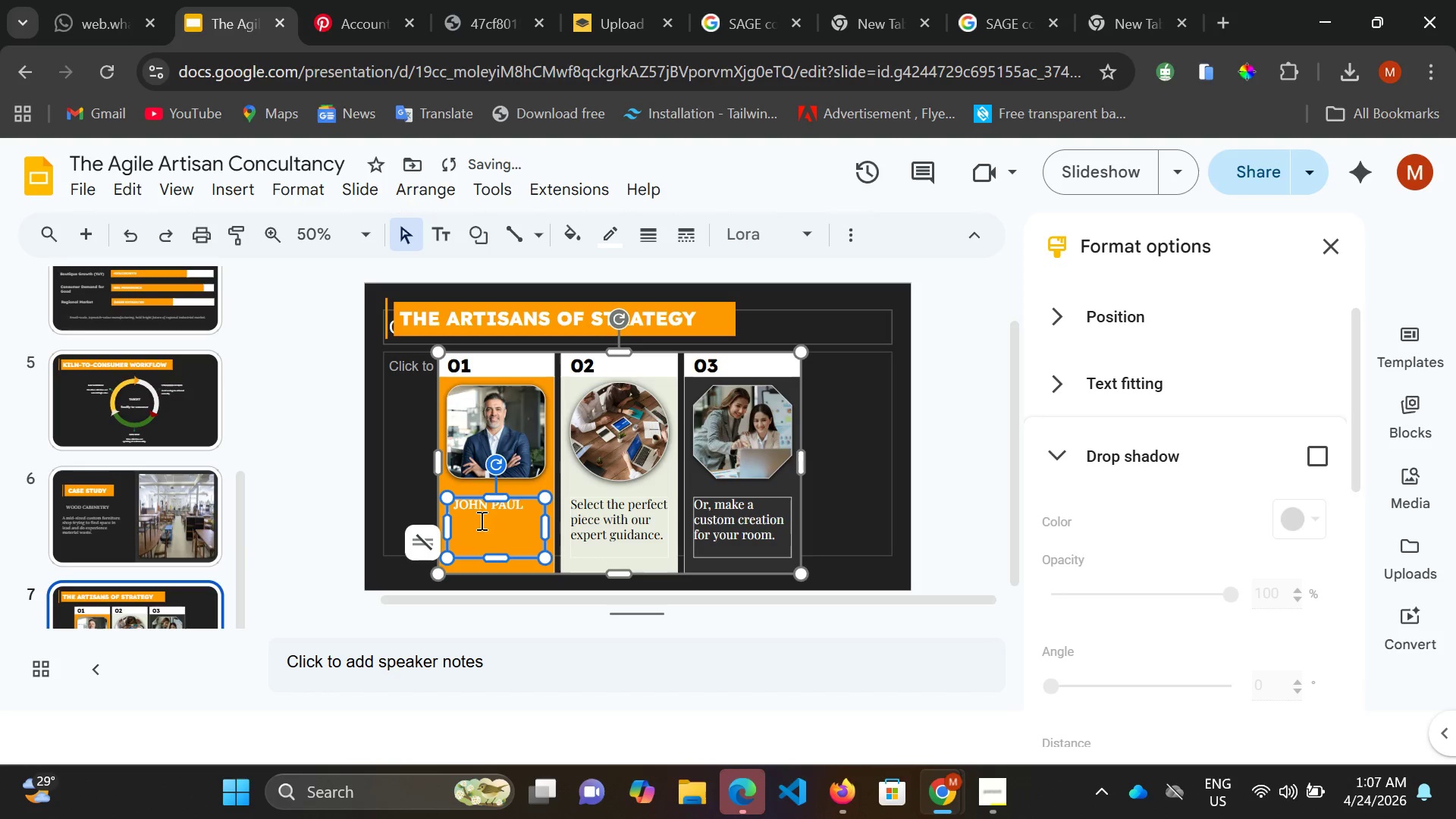 
left_click([470, 520])
 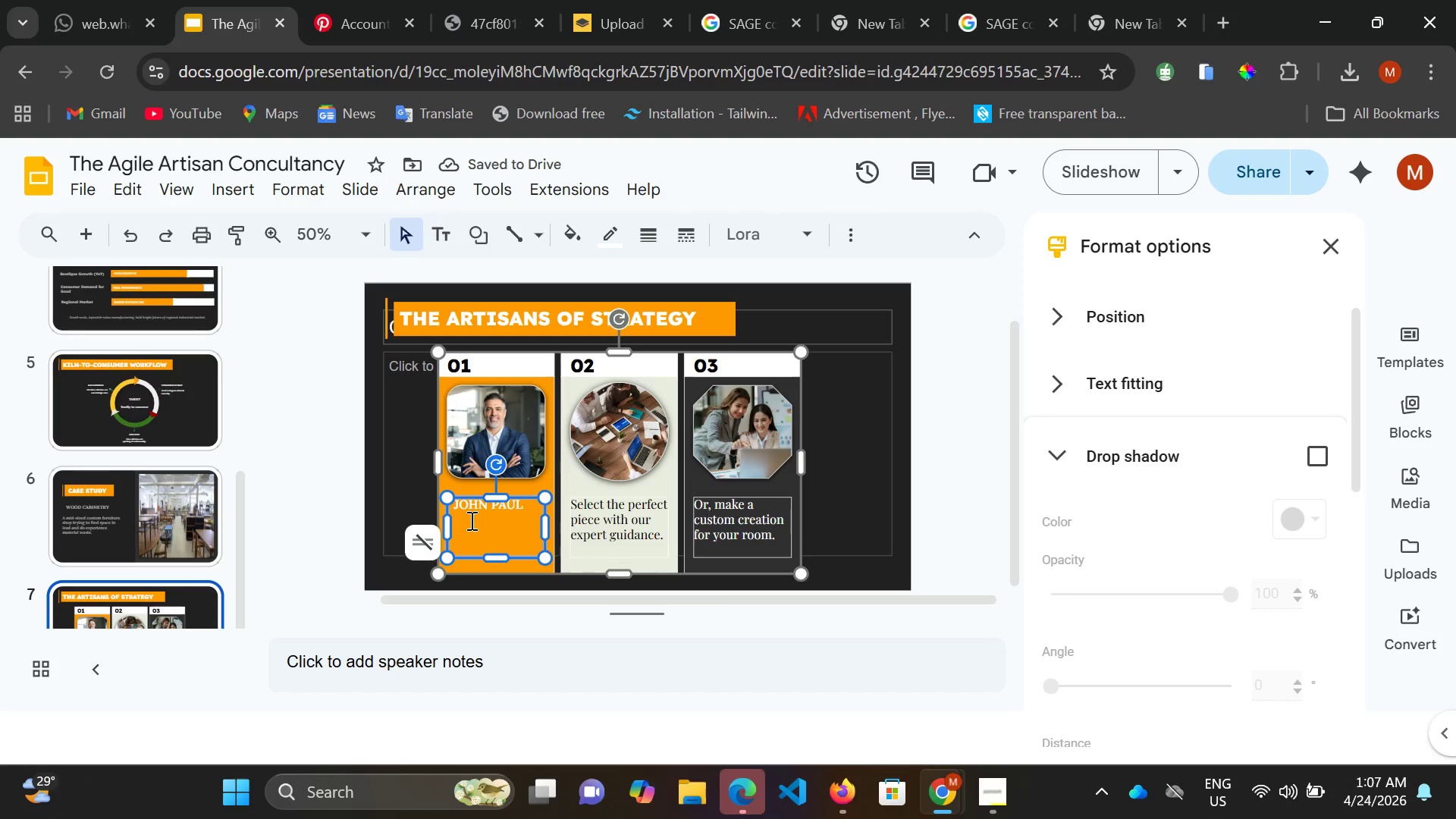 
type( x)
key(Backspace)
type(  strae)
key(Backspace)
type(tegist)
 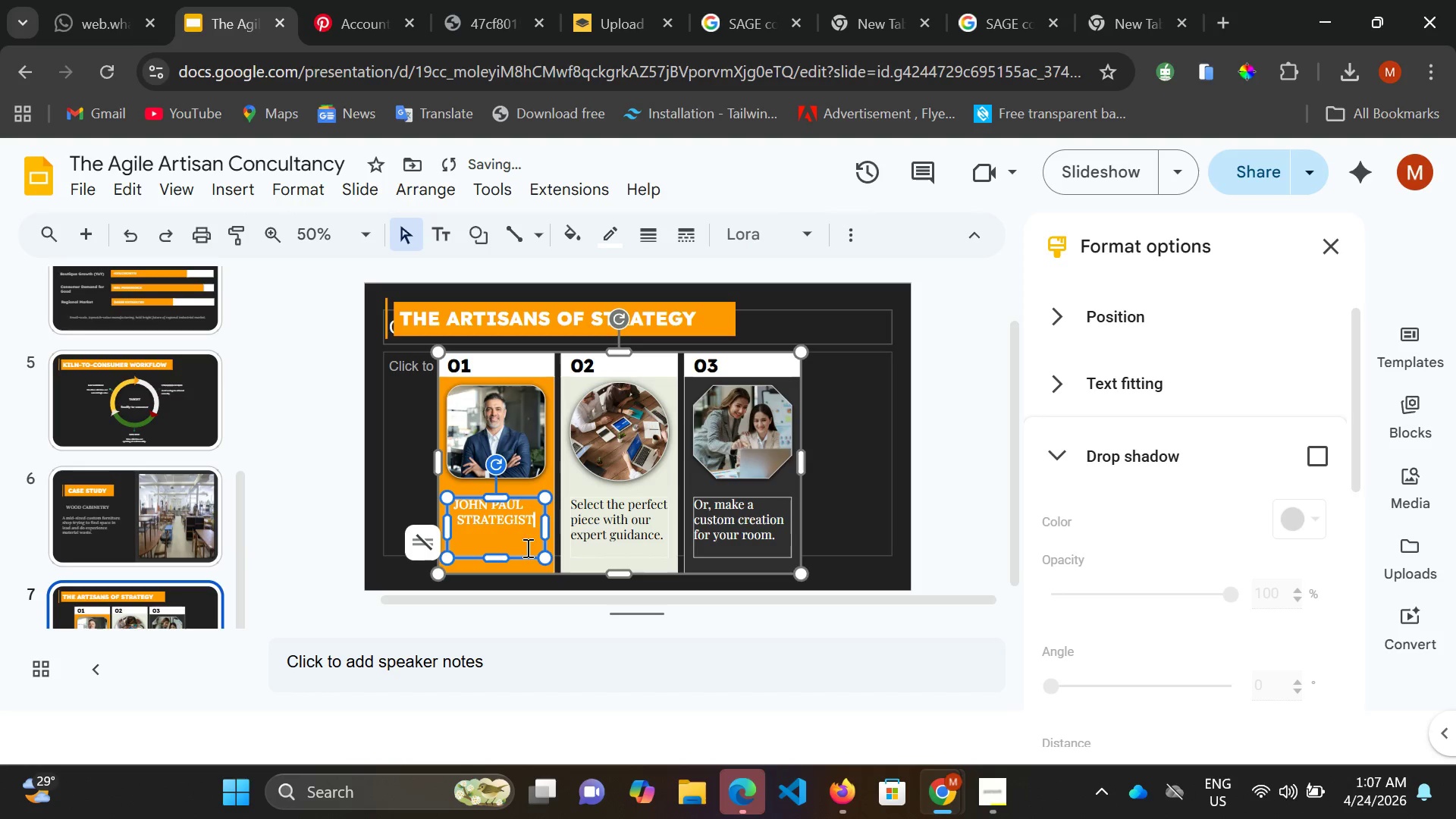 
left_click([532, 536])
 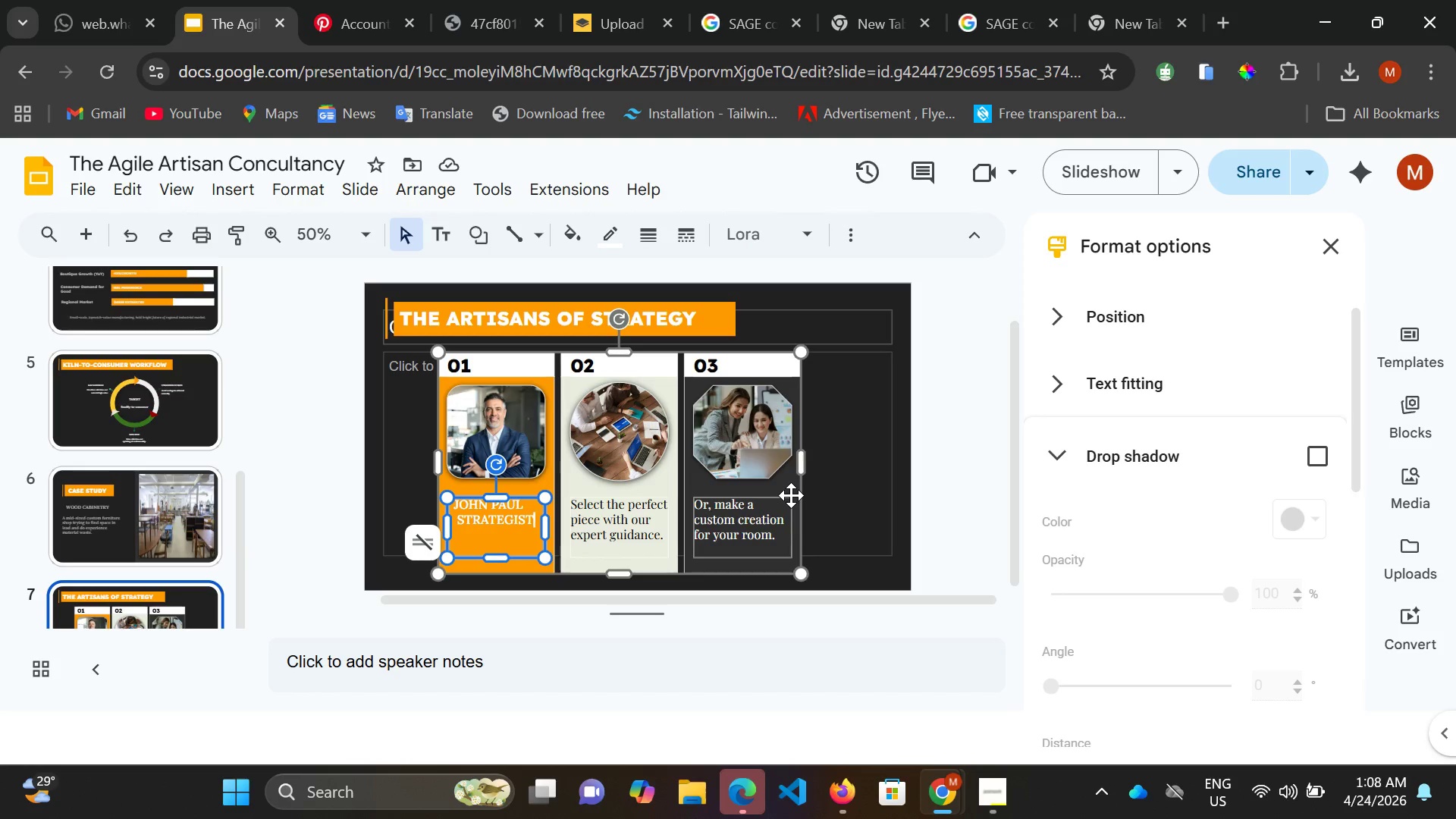 
wait(9.91)
 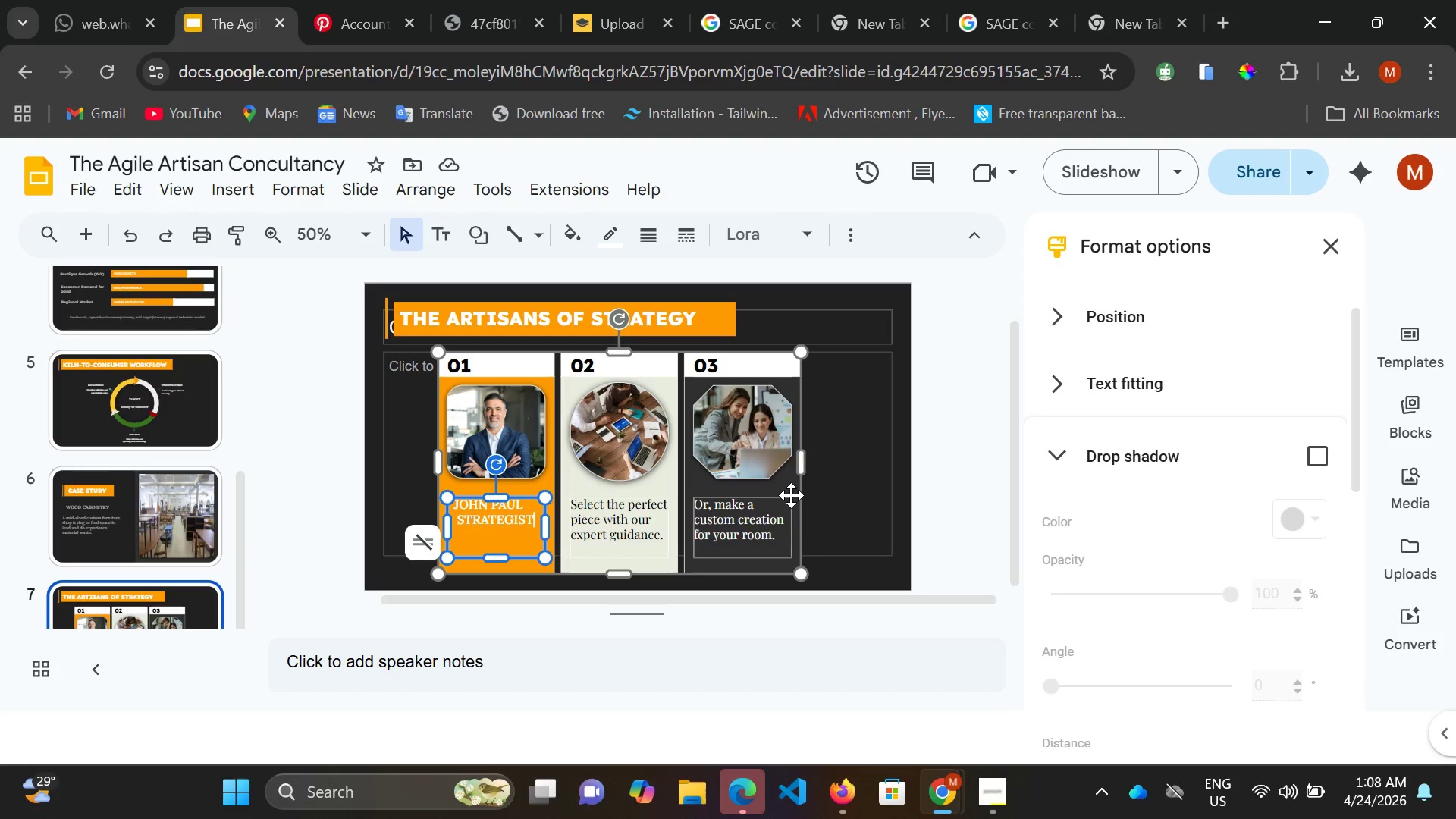 
left_click([981, 790])